 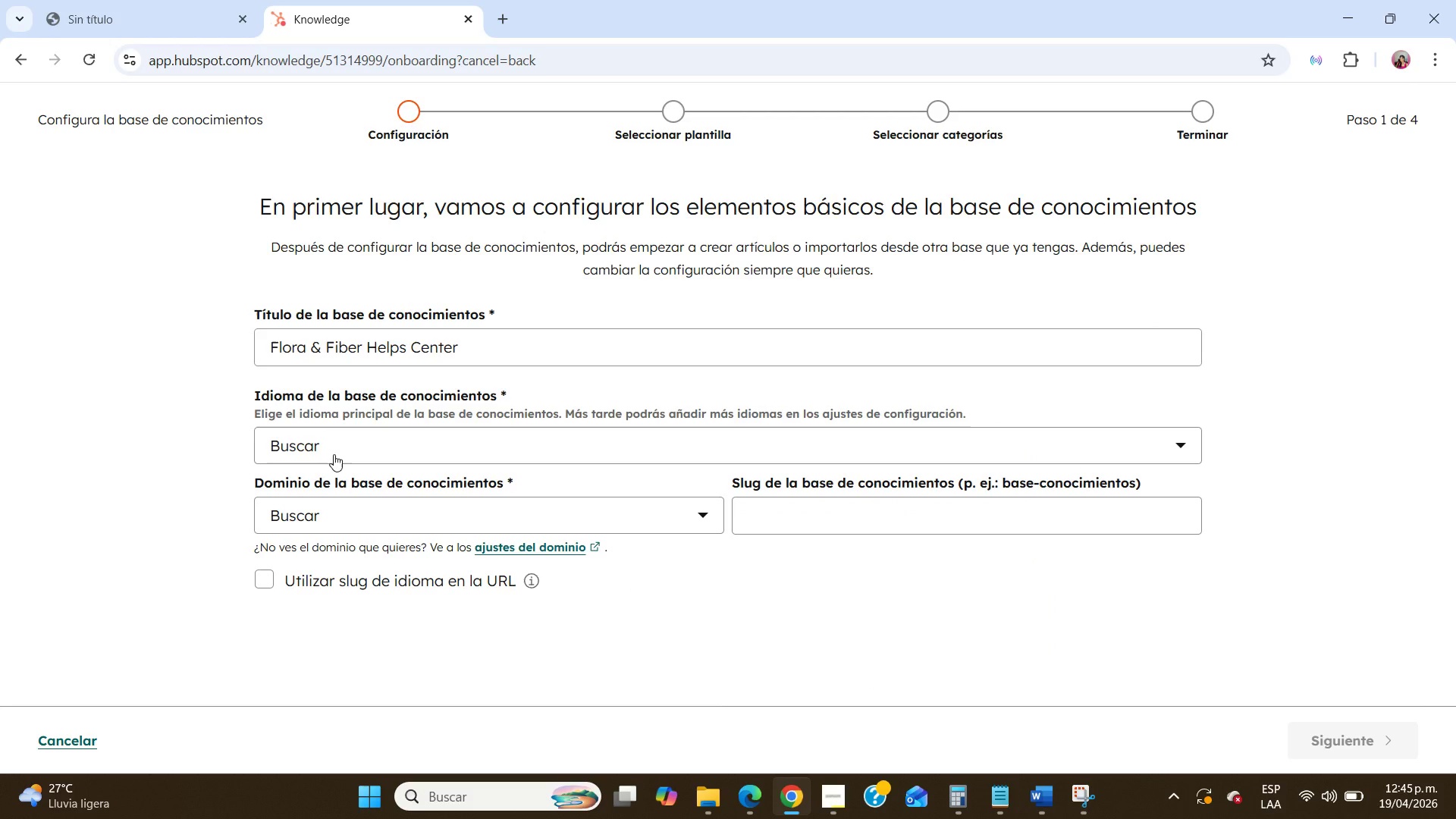 
left_click([334, 454])
 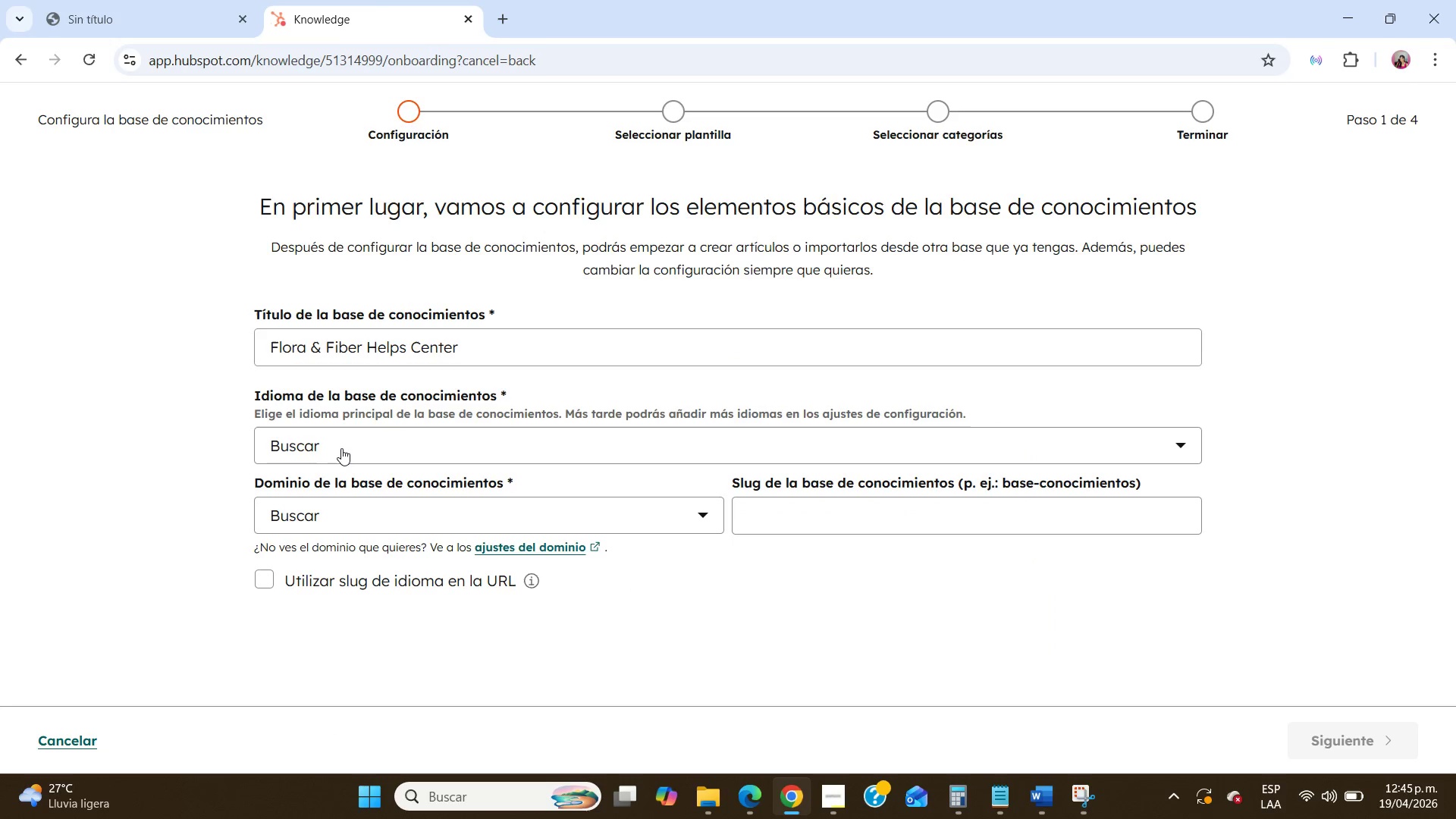 
left_click([342, 448])
 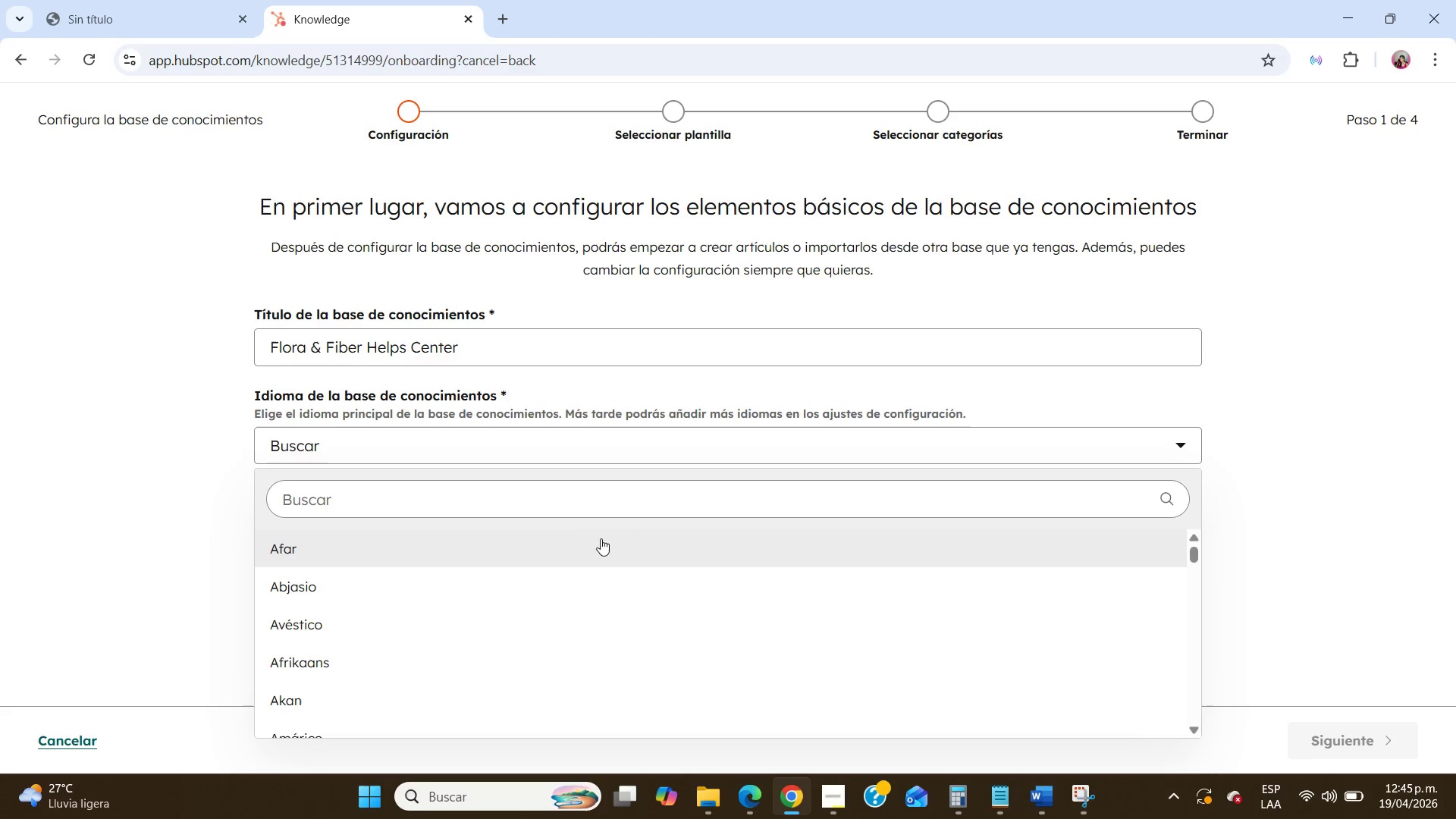 
left_click([539, 504])
 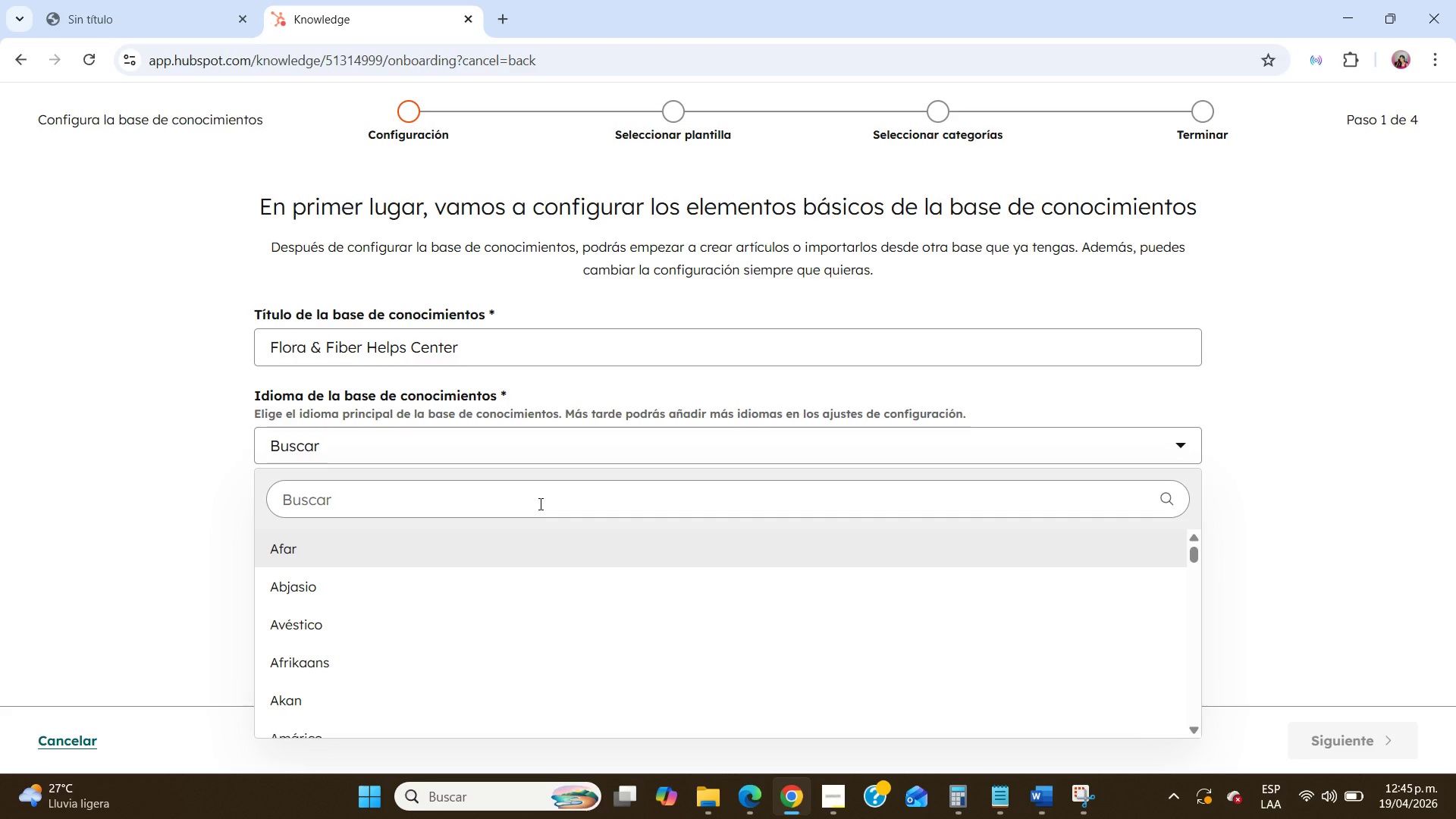 
type(eng)
 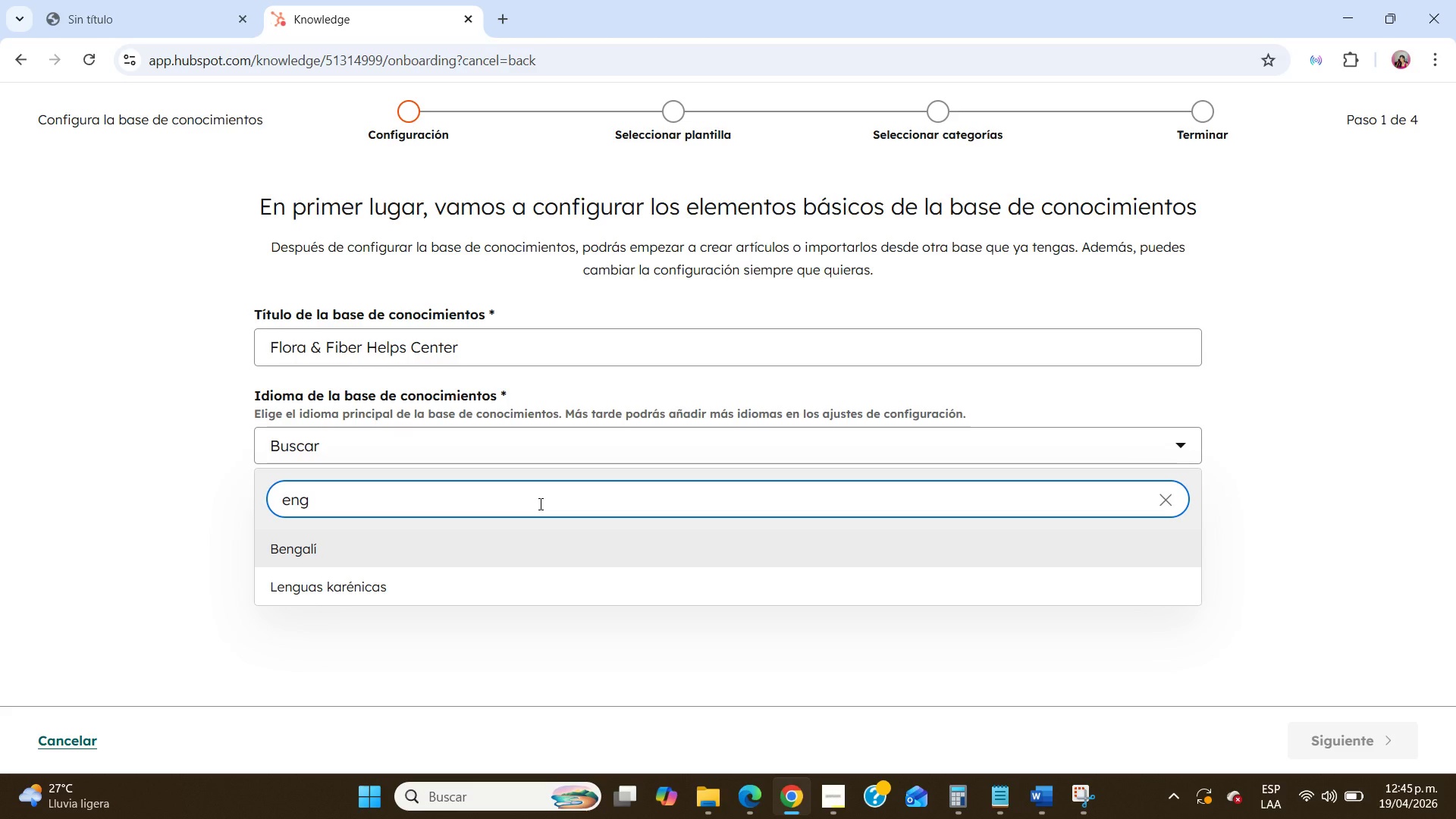 
double_click([539, 504])
 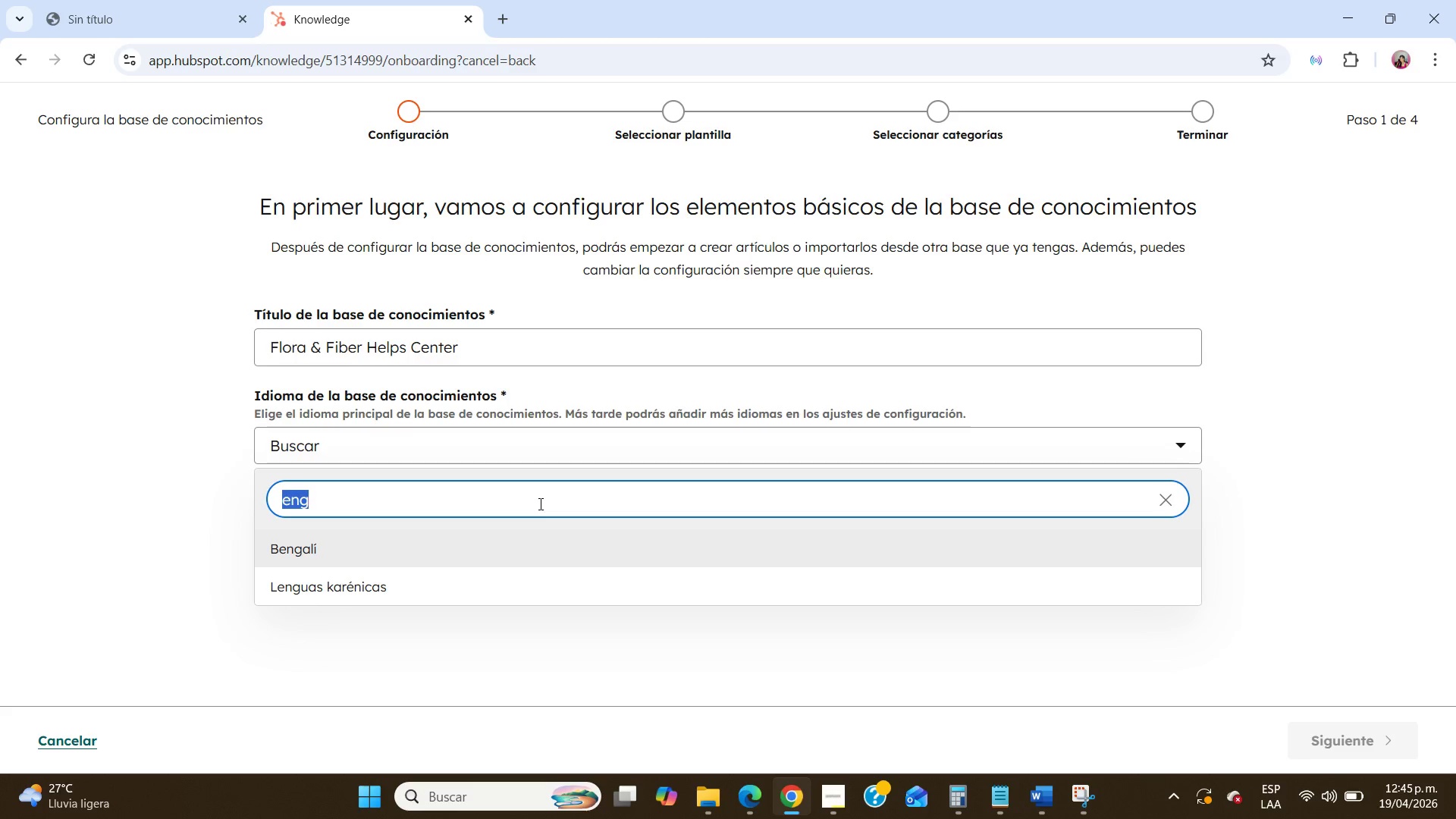 
triple_click([539, 504])
 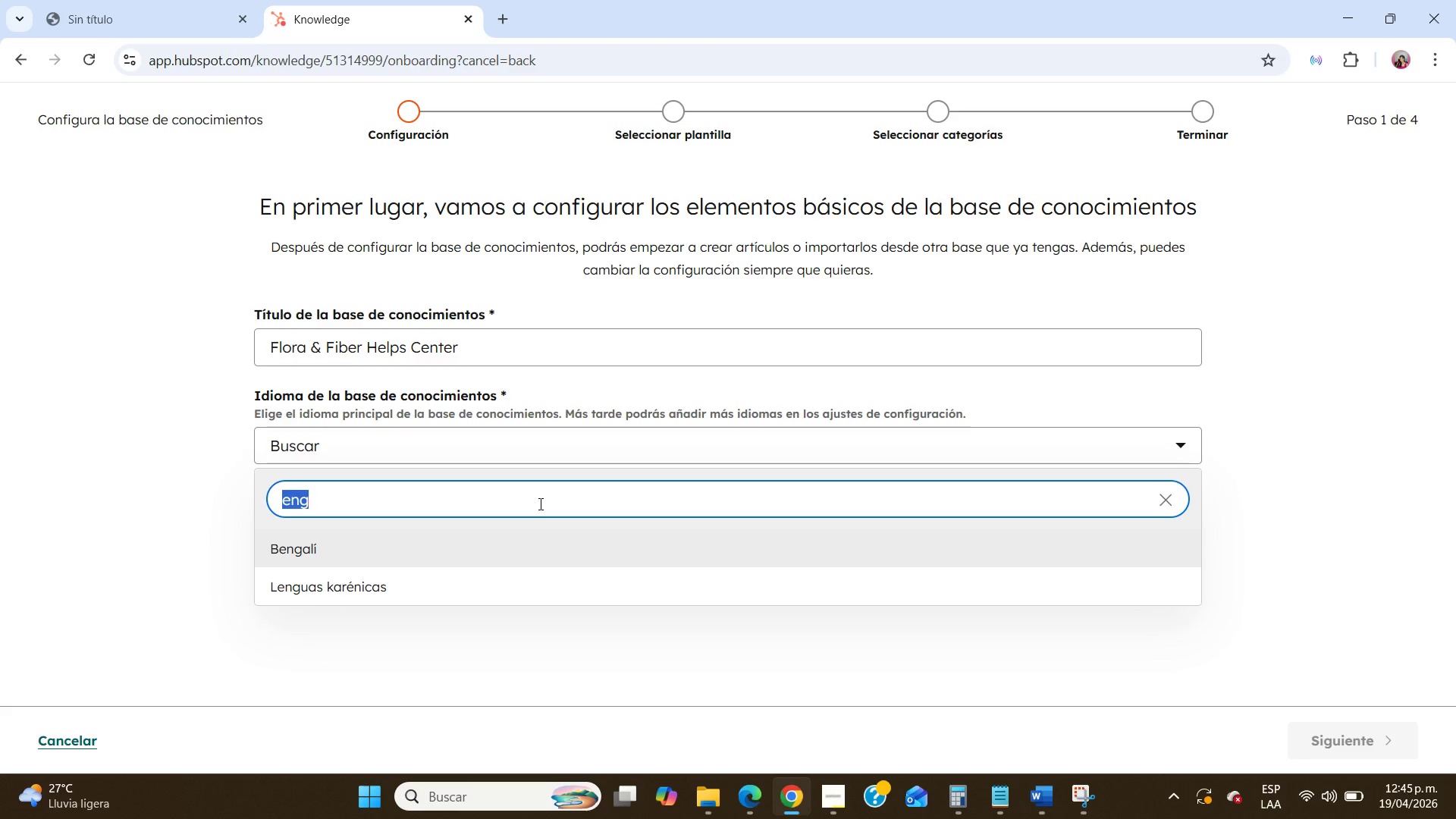 
type(ing)
 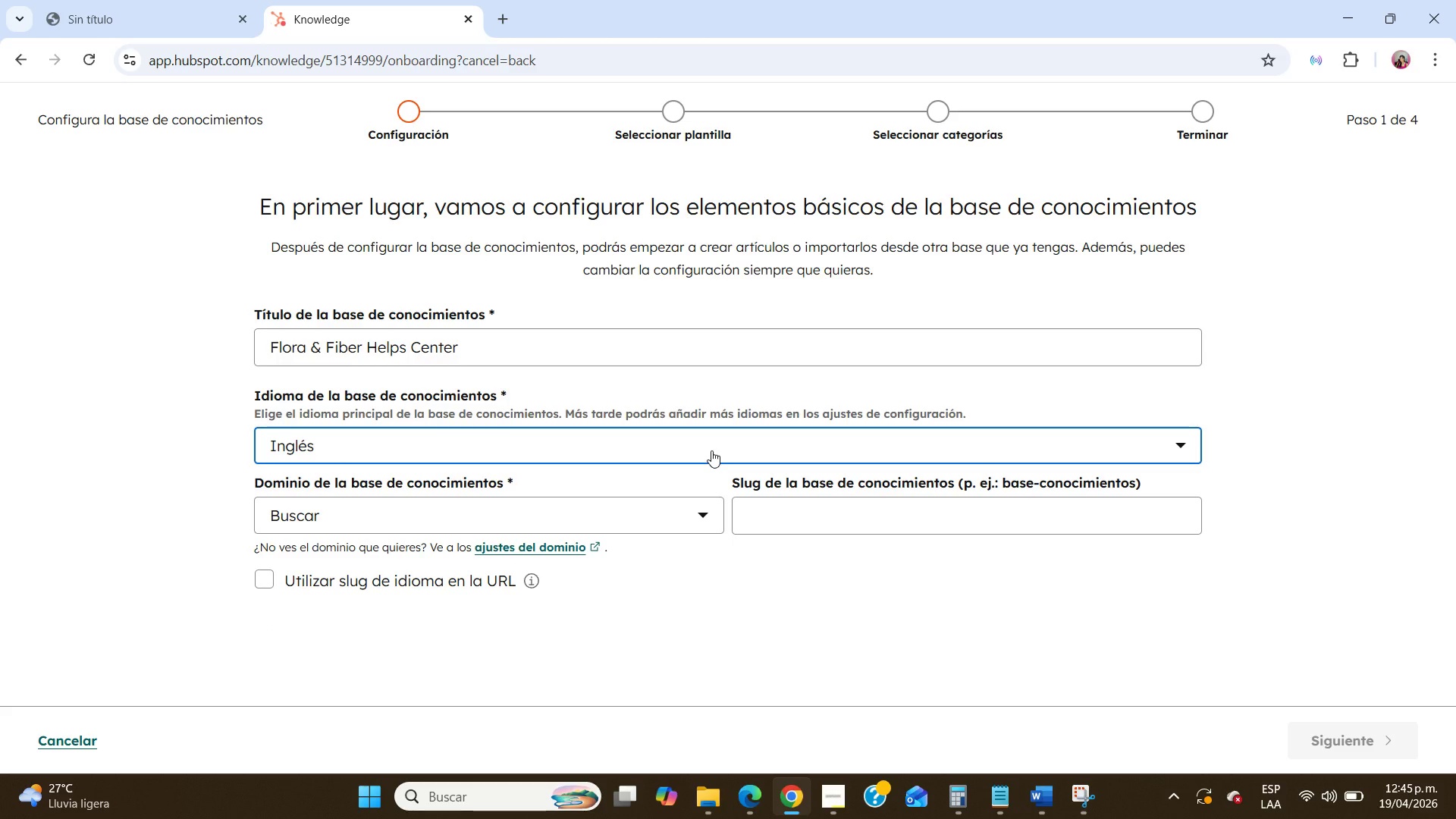 
wait(6.97)
 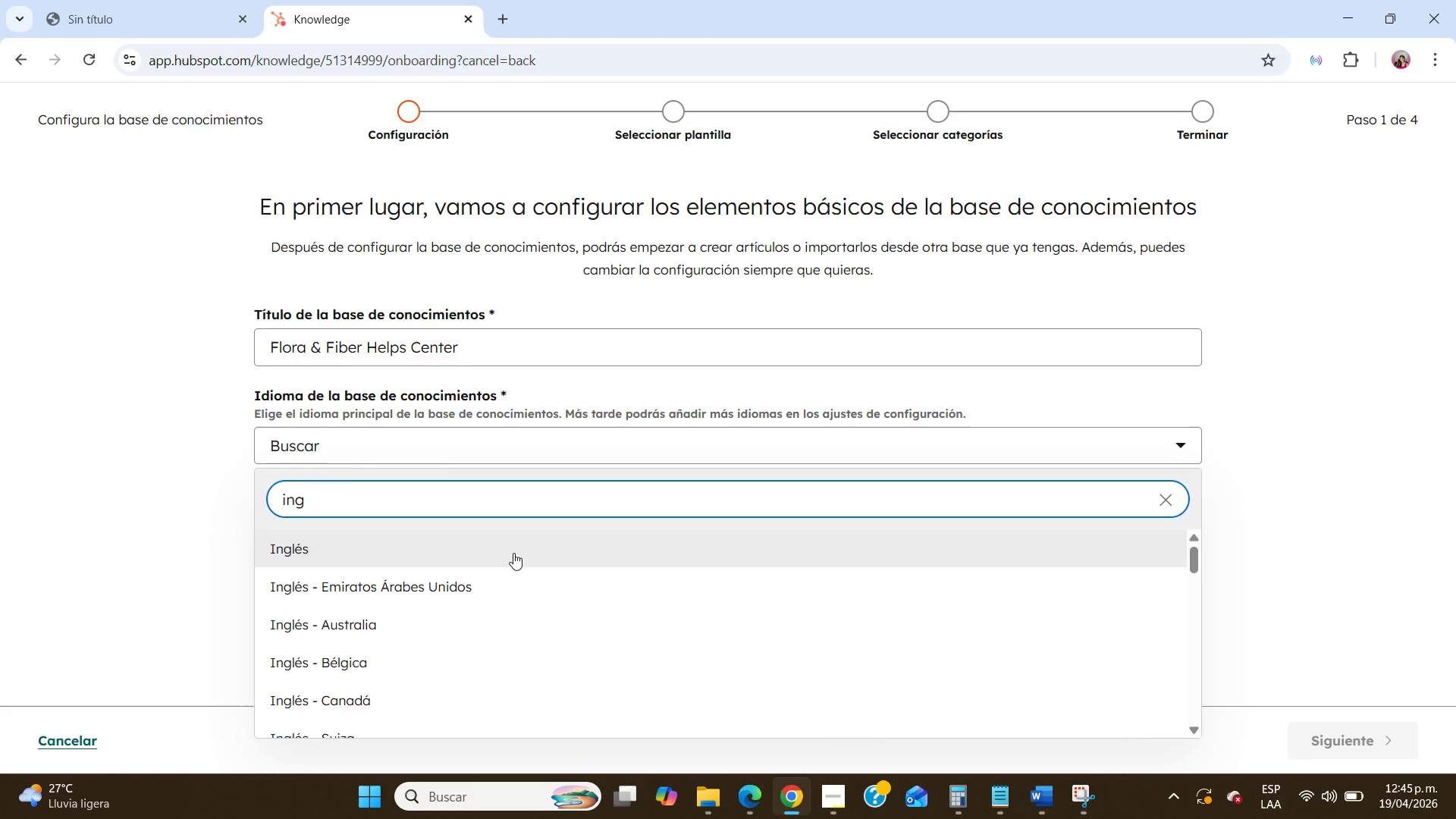 
left_click([667, 504])
 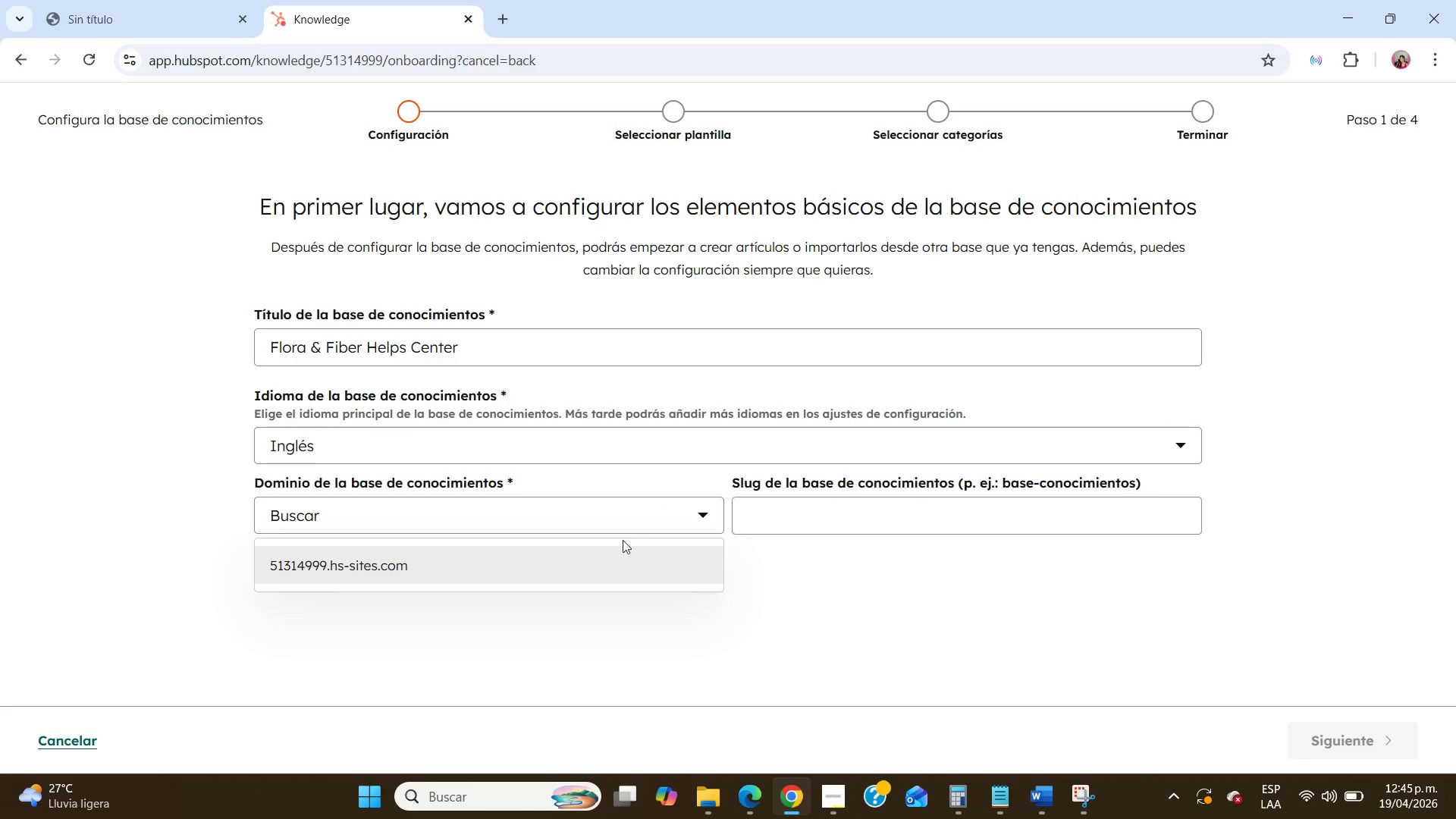 
left_click([620, 554])
 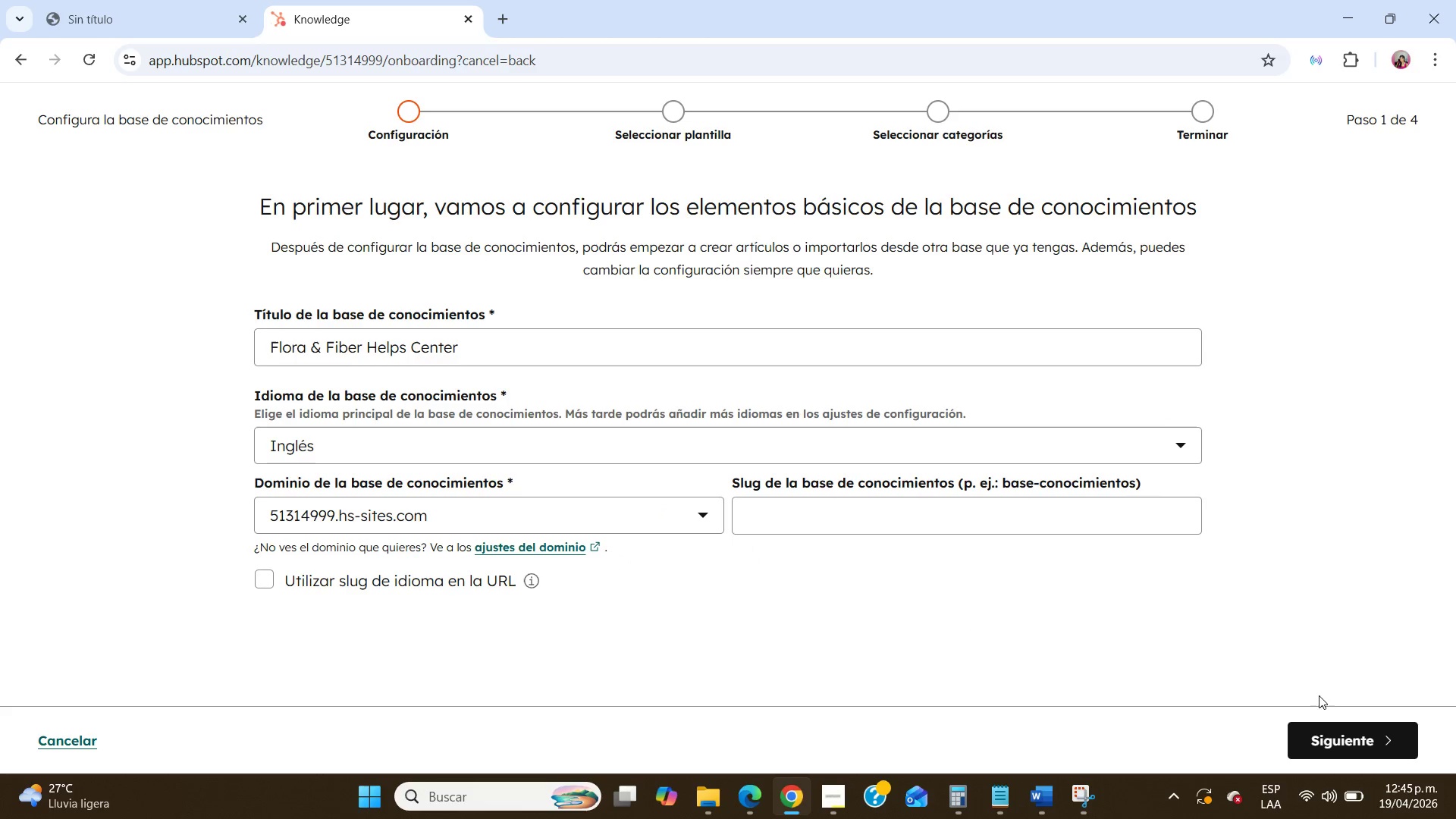 
left_click([1343, 728])
 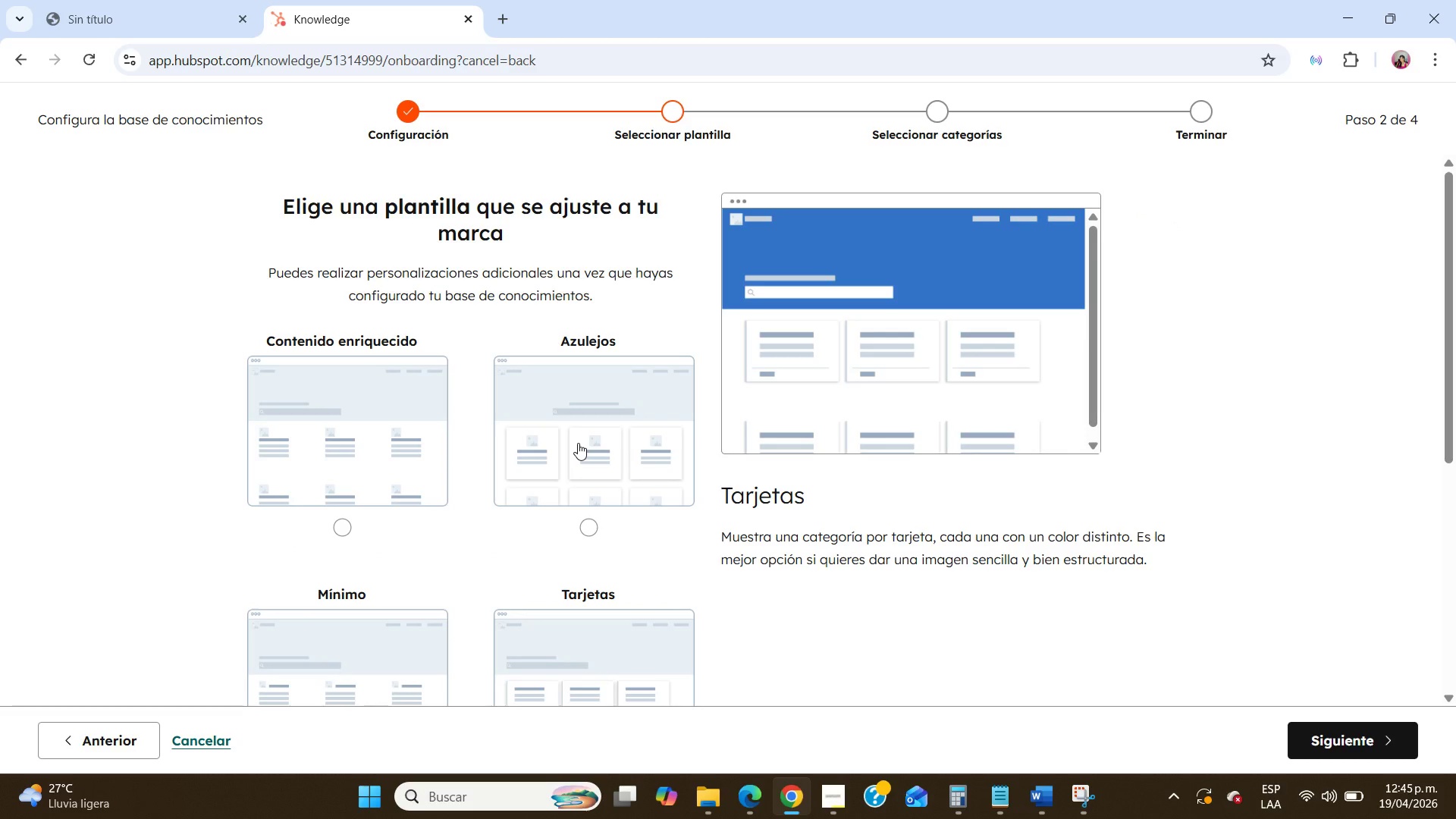 
scroll: coordinate [581, 447], scroll_direction: down, amount: 7.0
 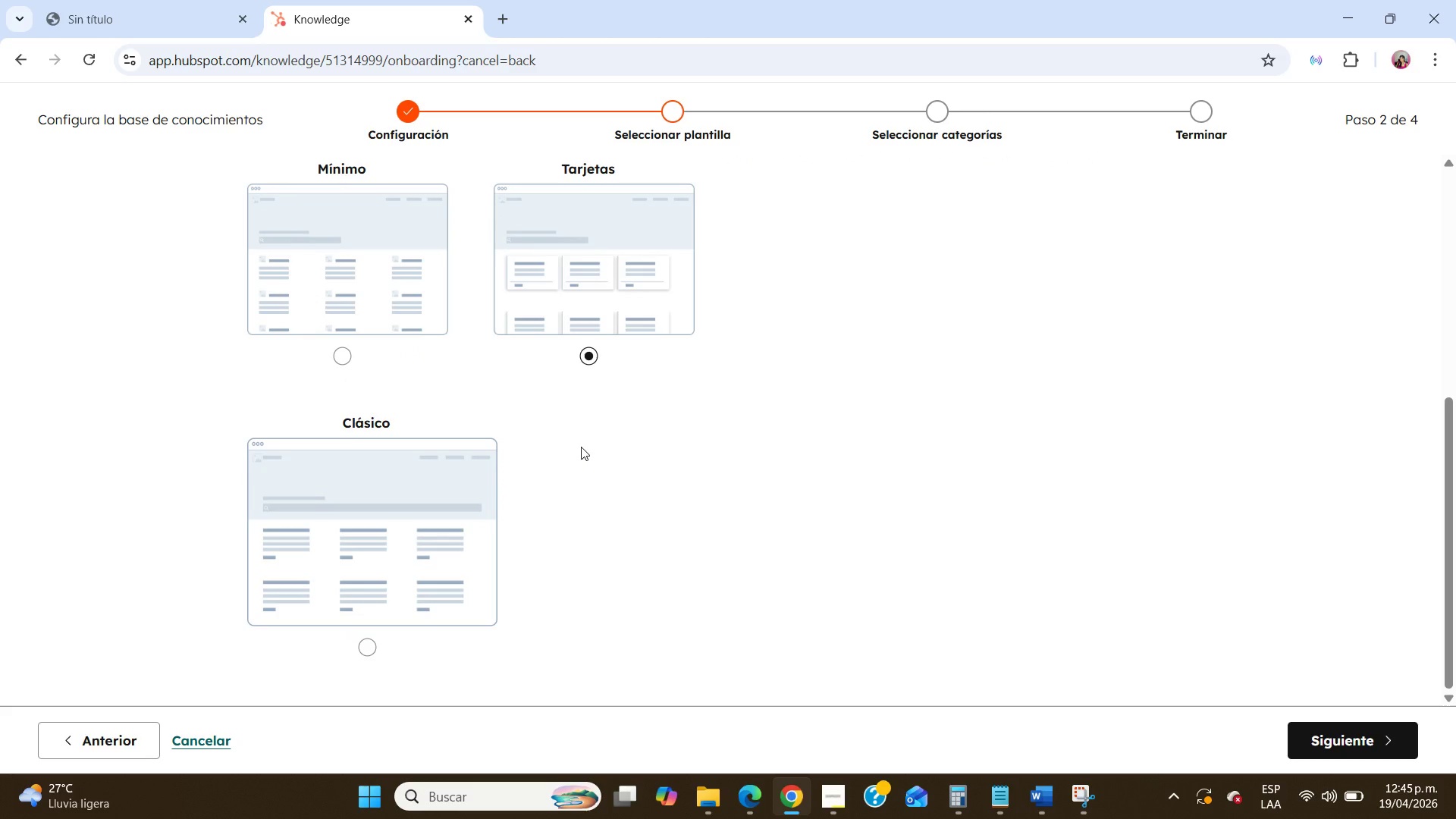 
scroll: coordinate [581, 447], scroll_direction: up, amount: 6.0
 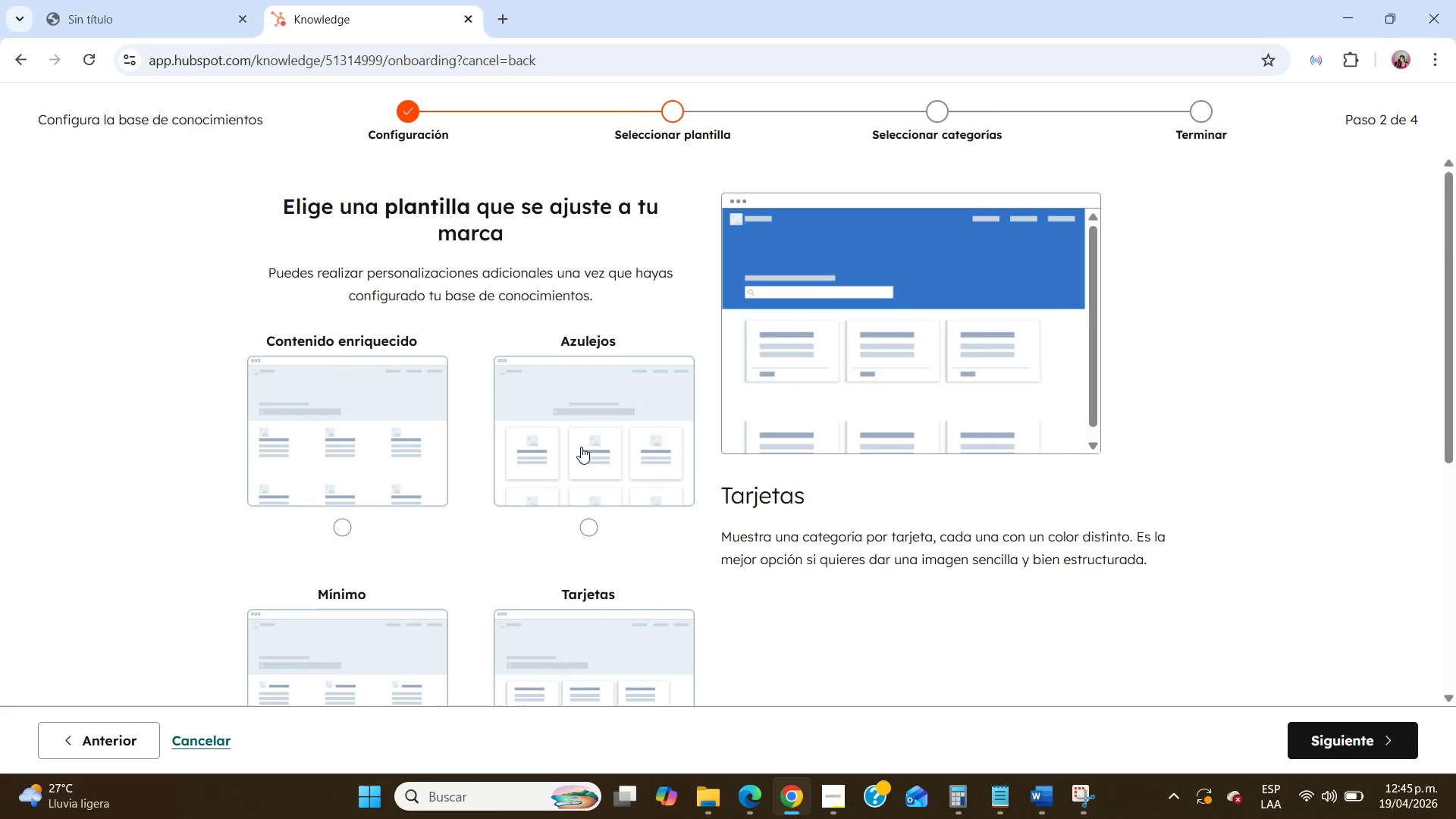 
scroll: coordinate [587, 451], scroll_direction: down, amount: 4.0
 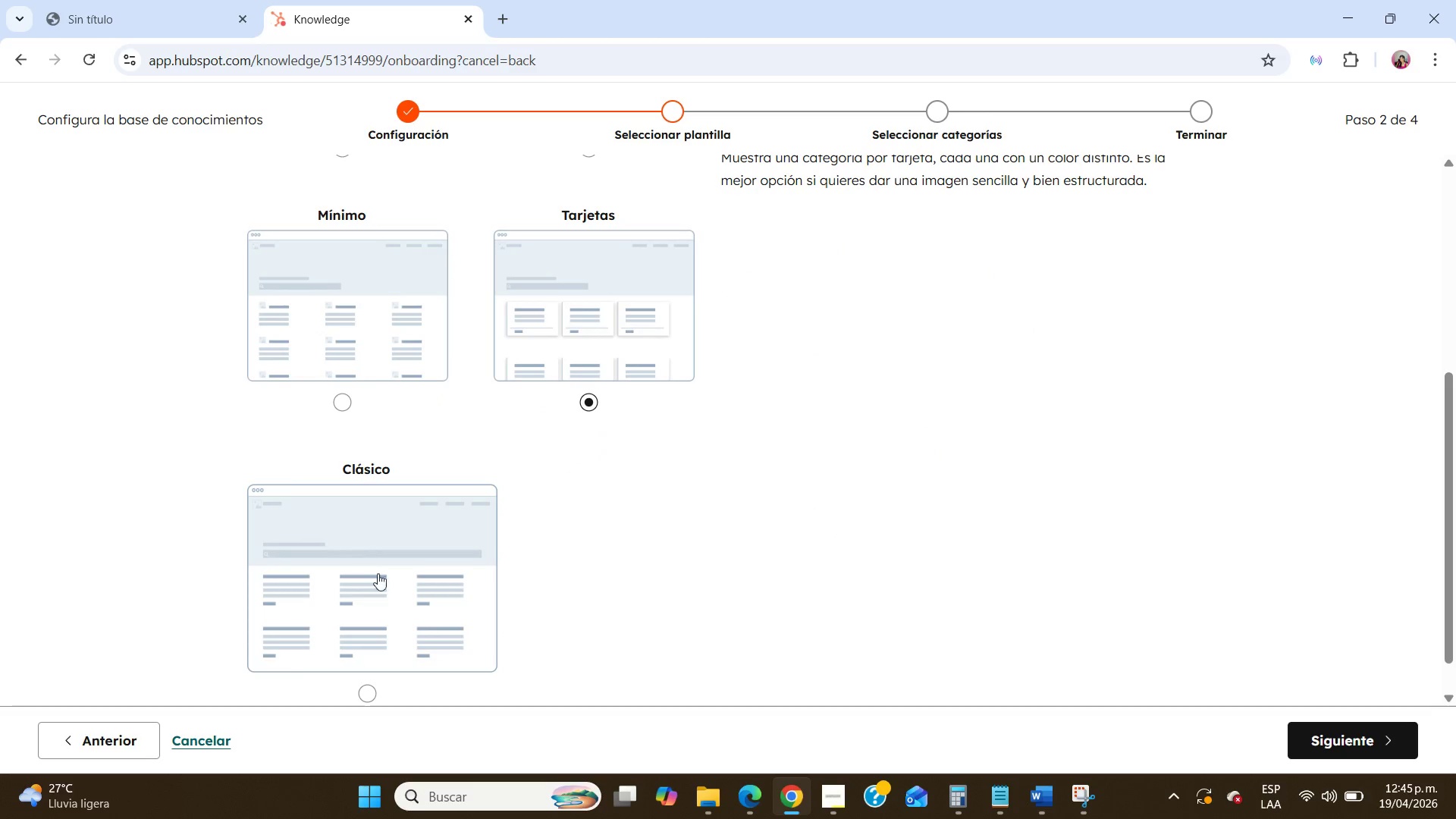 
left_click([384, 595])
 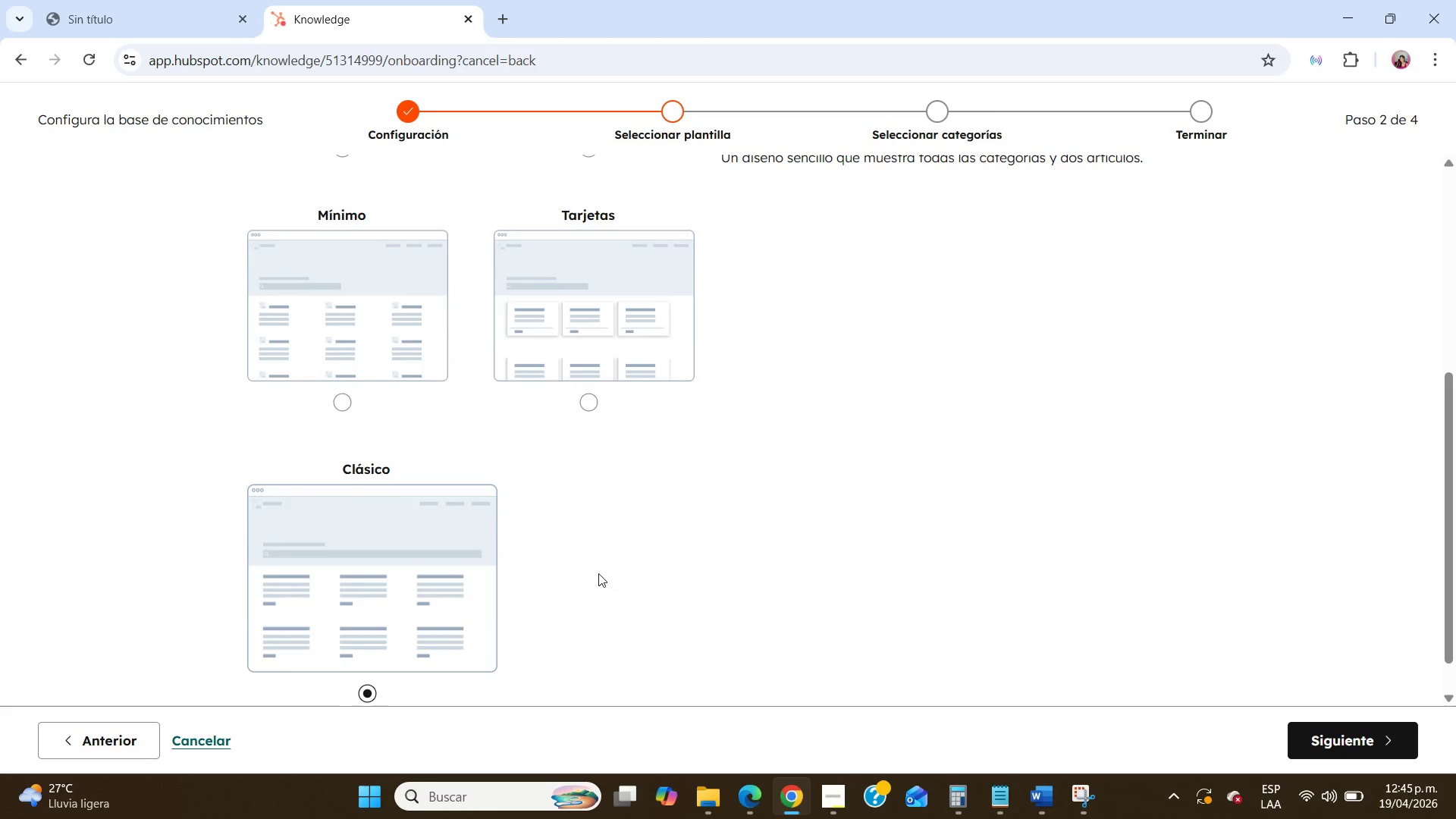 
scroll: coordinate [611, 571], scroll_direction: up, amount: 6.0
 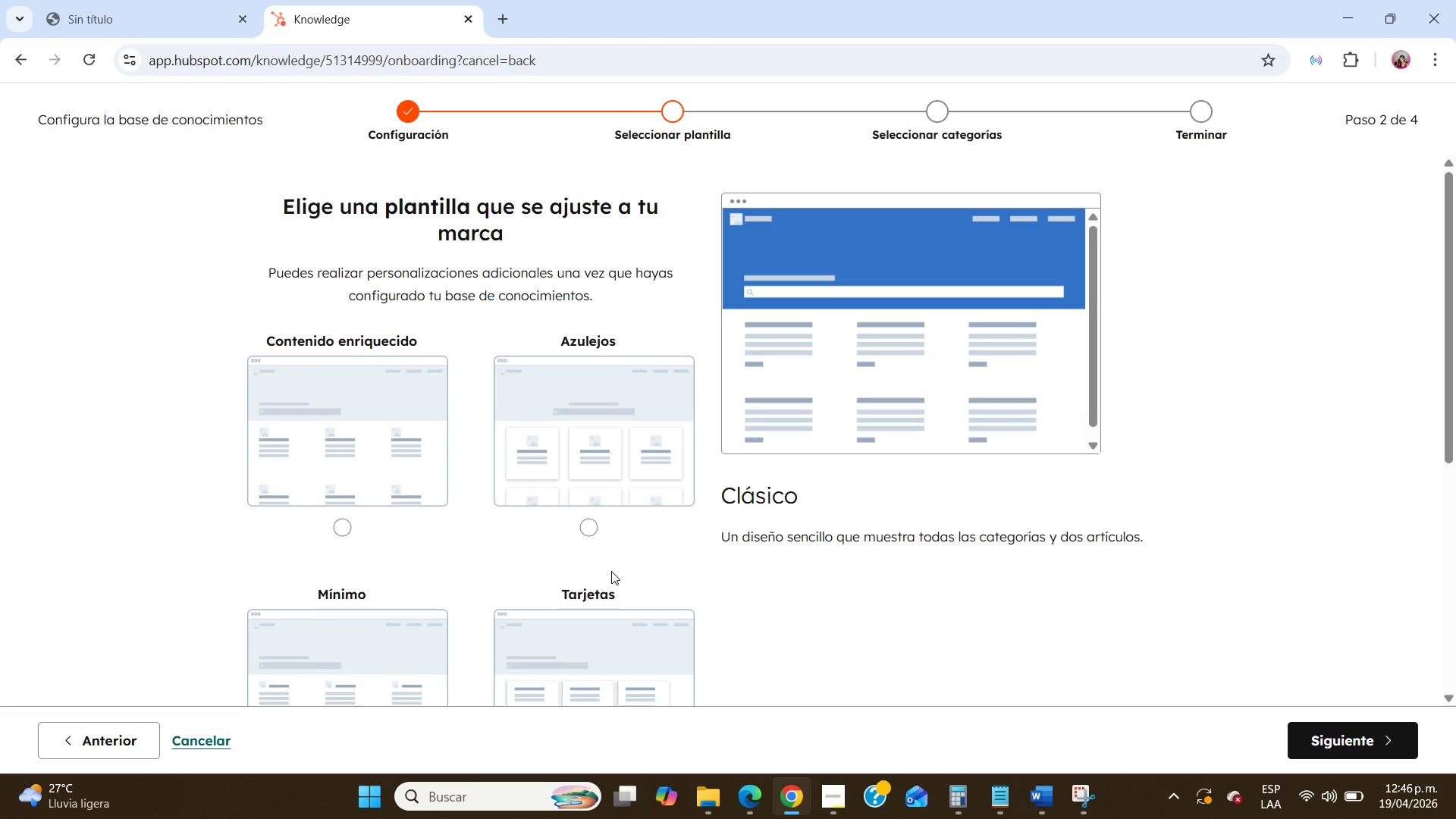 
left_click([403, 435])
 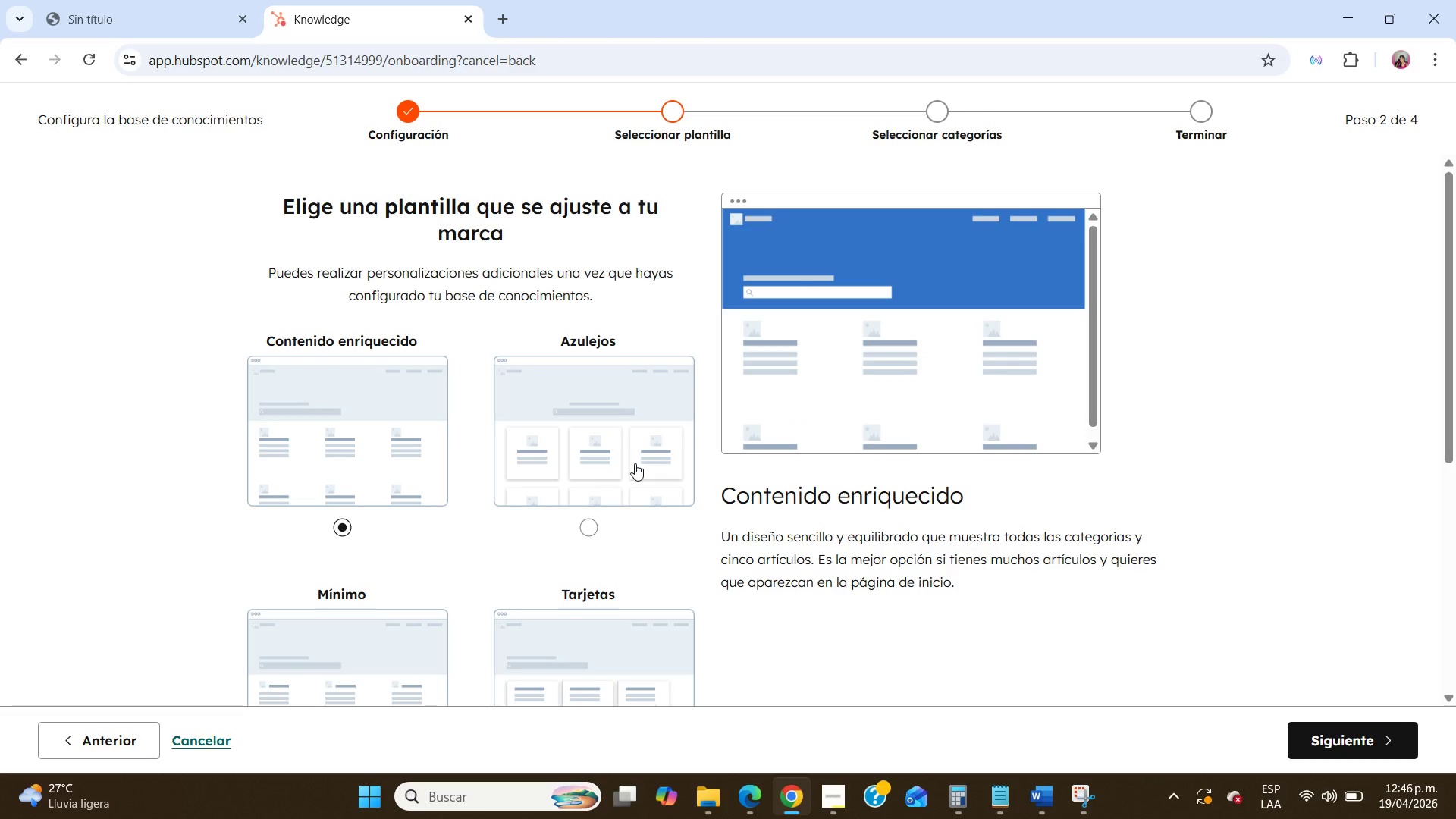 
left_click([635, 463])
 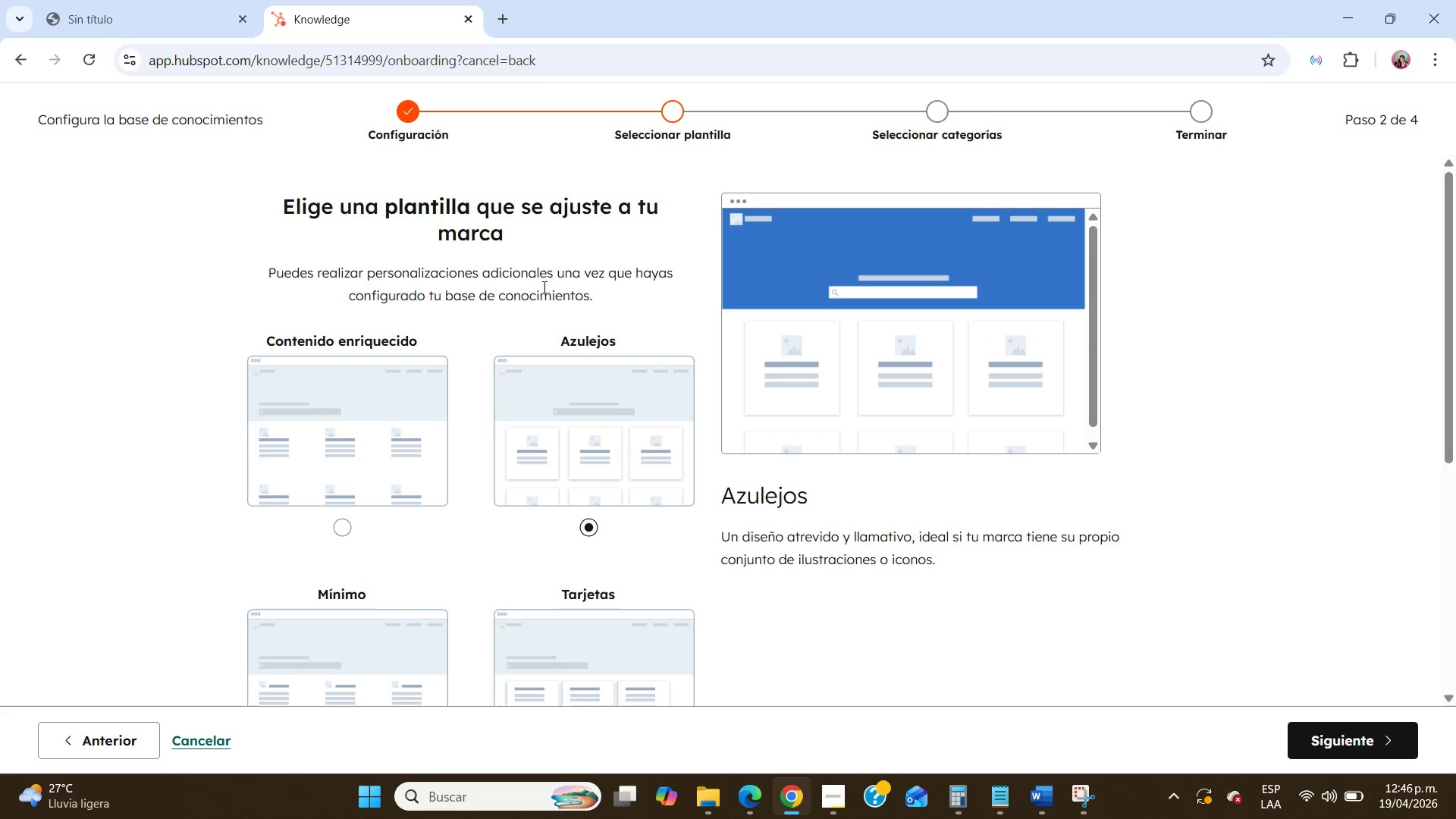 
scroll: coordinate [525, 488], scroll_direction: down, amount: 3.0
 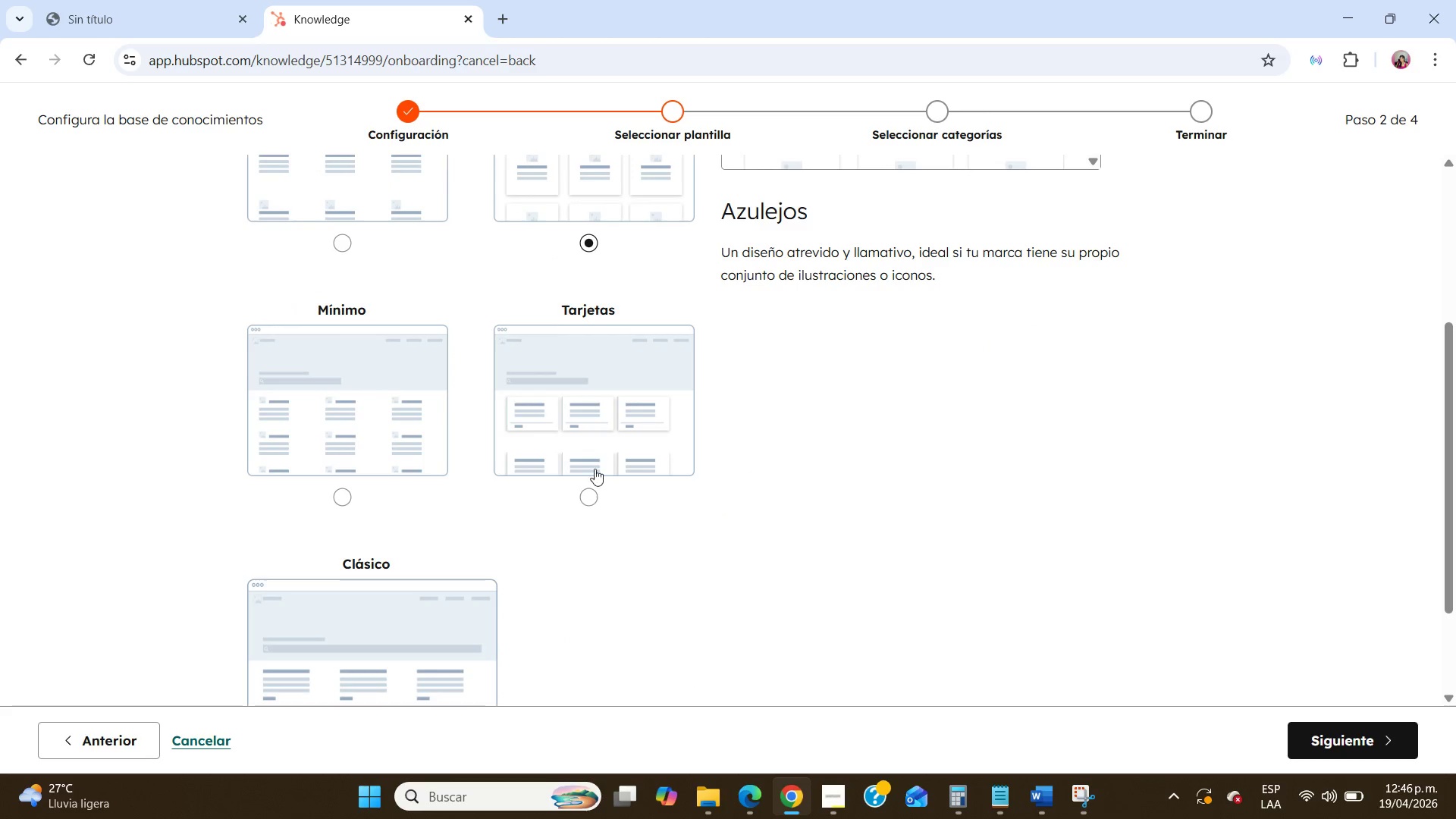 
left_click([601, 450])
 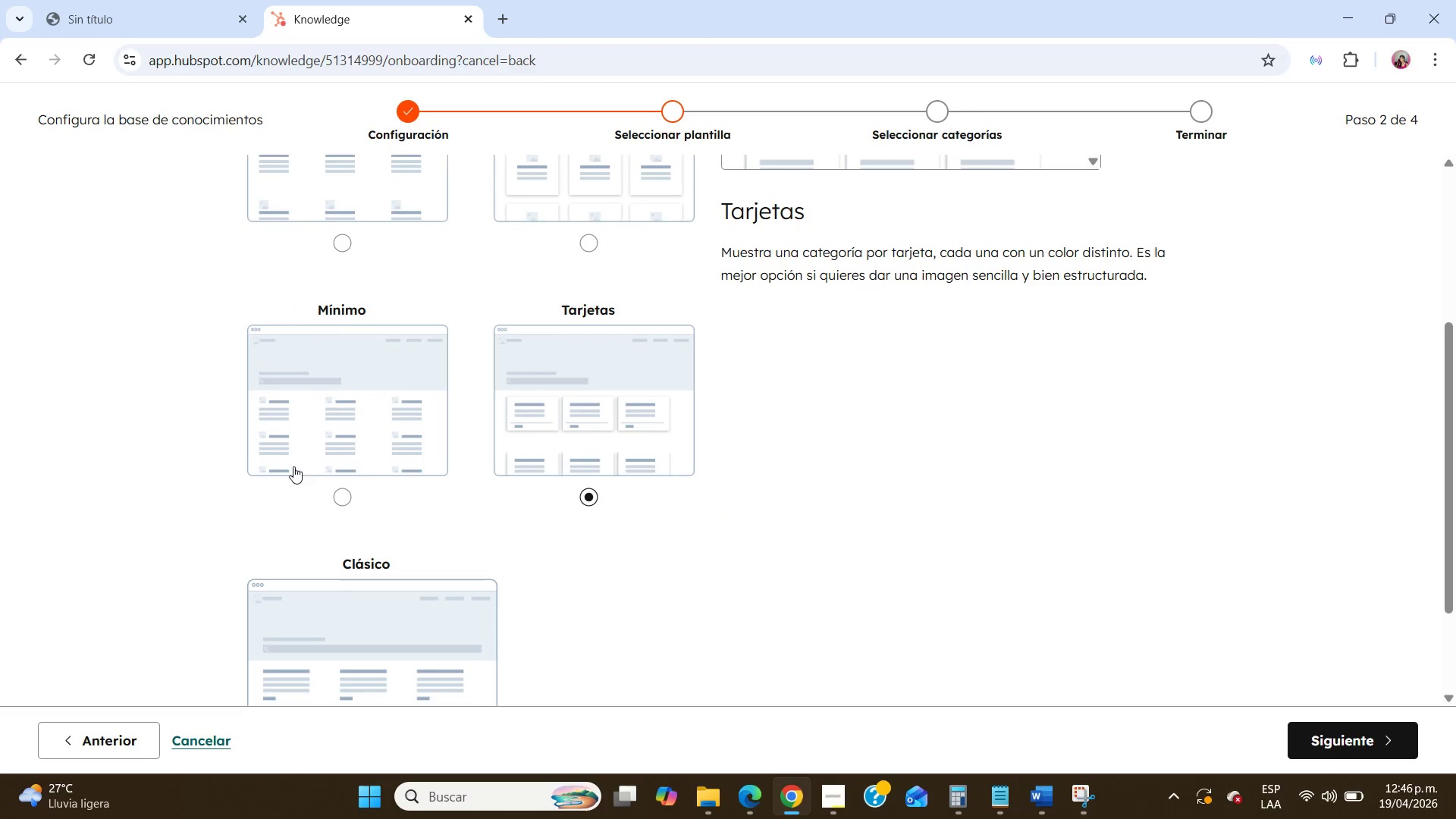 
left_click([292, 467])
 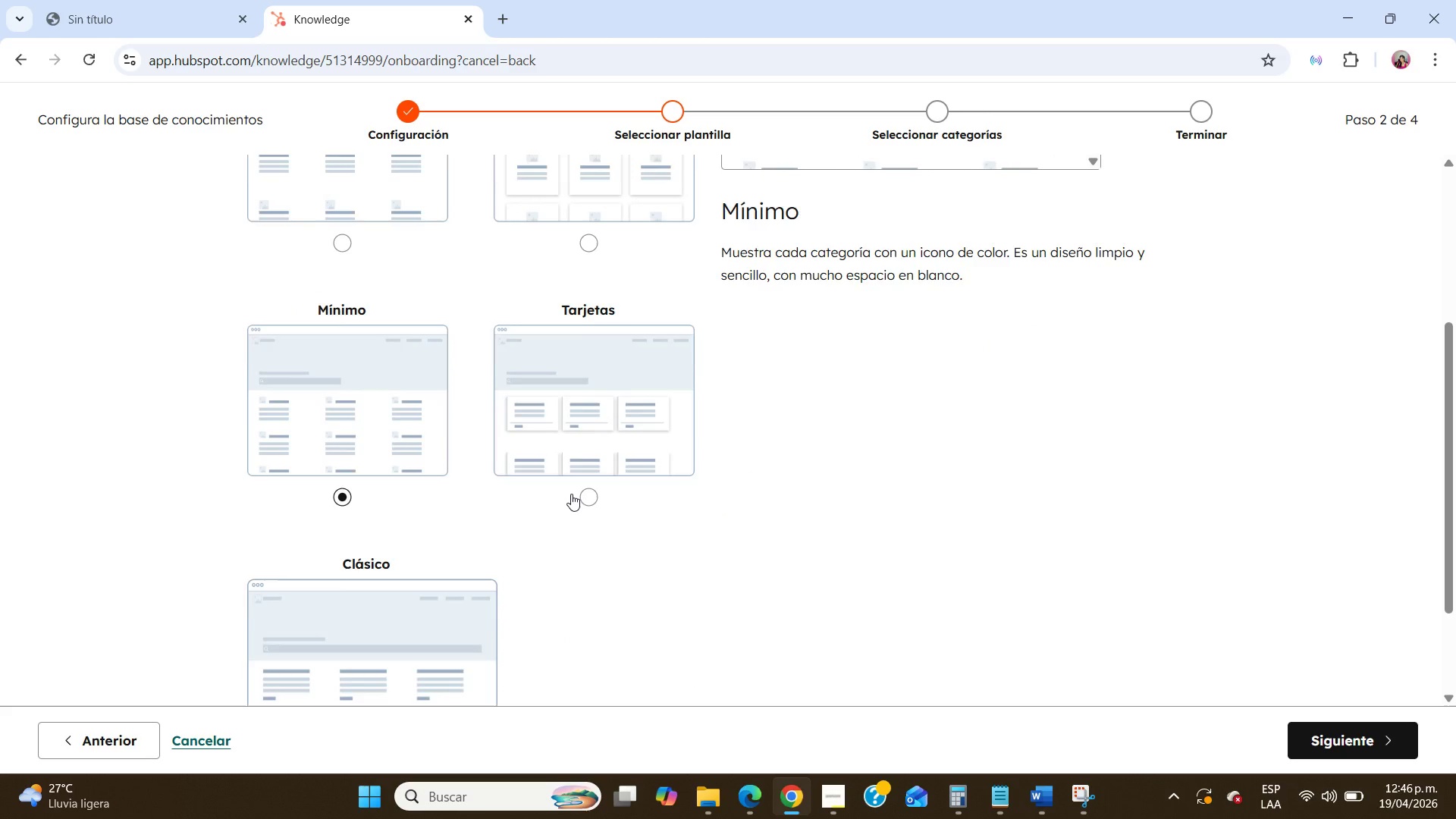 
scroll: coordinate [571, 494], scroll_direction: up, amount: 1.0
 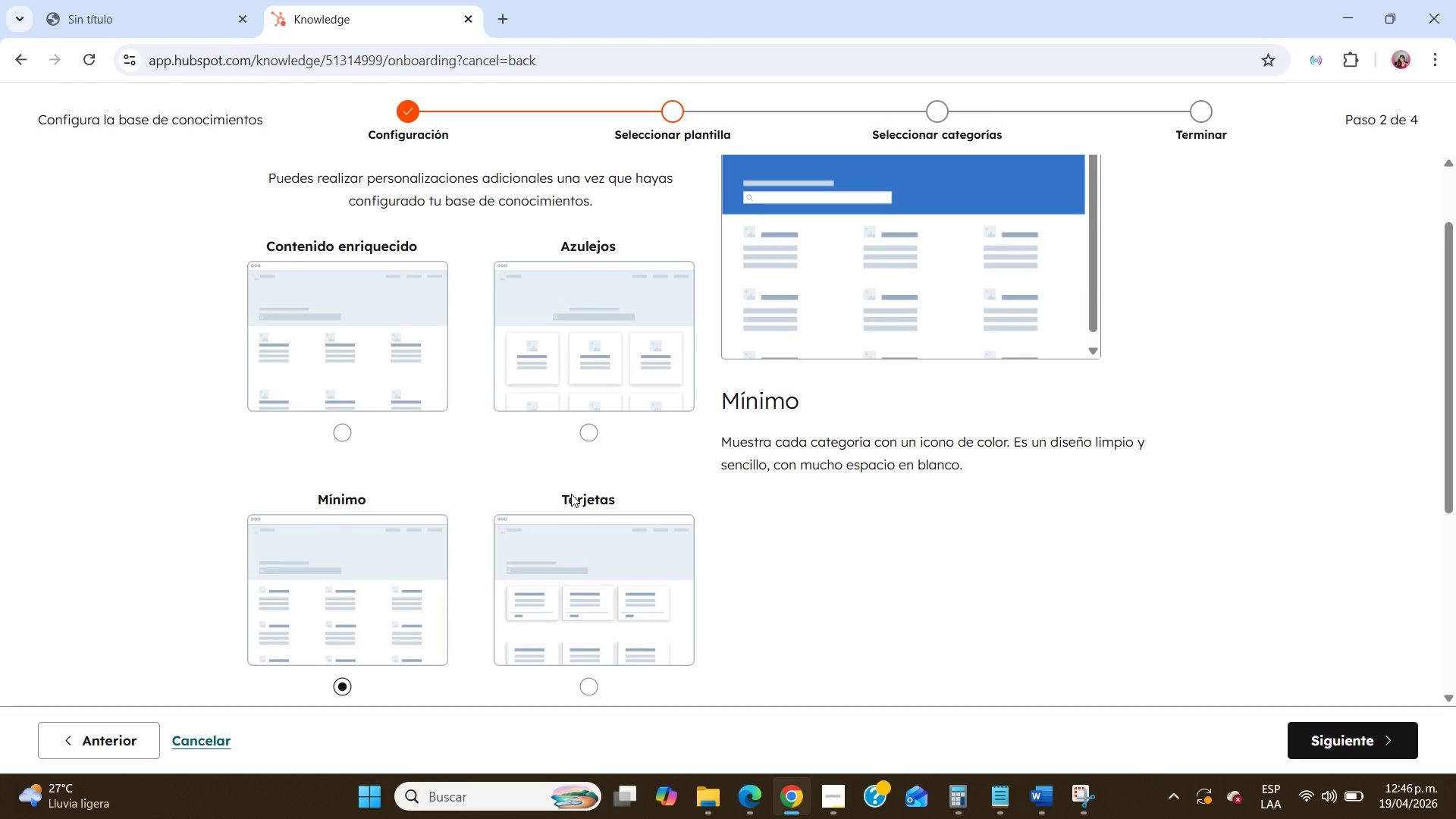 
wait(19.02)
 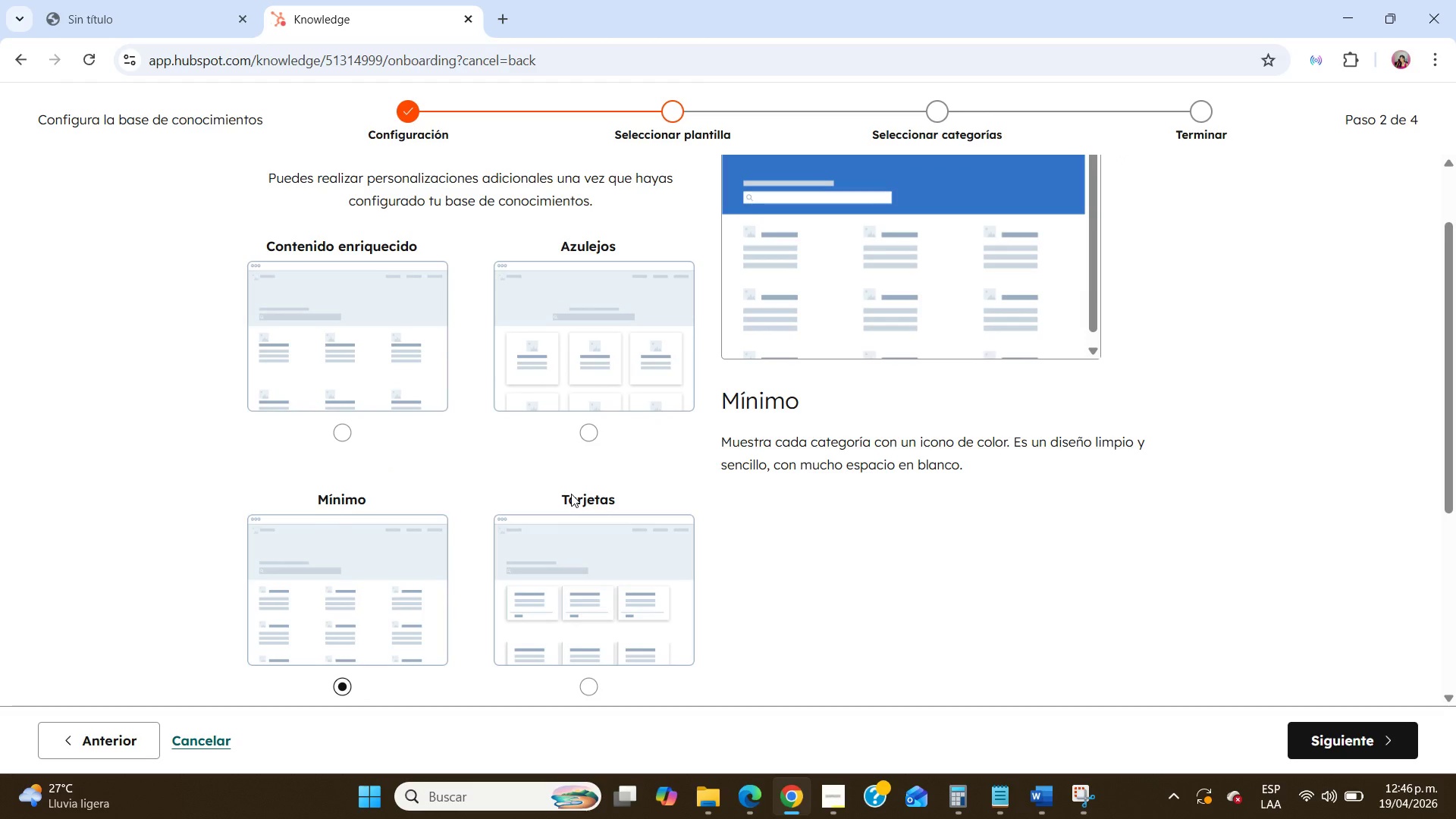 
scroll: coordinate [572, 494], scroll_direction: down, amount: 5.0
 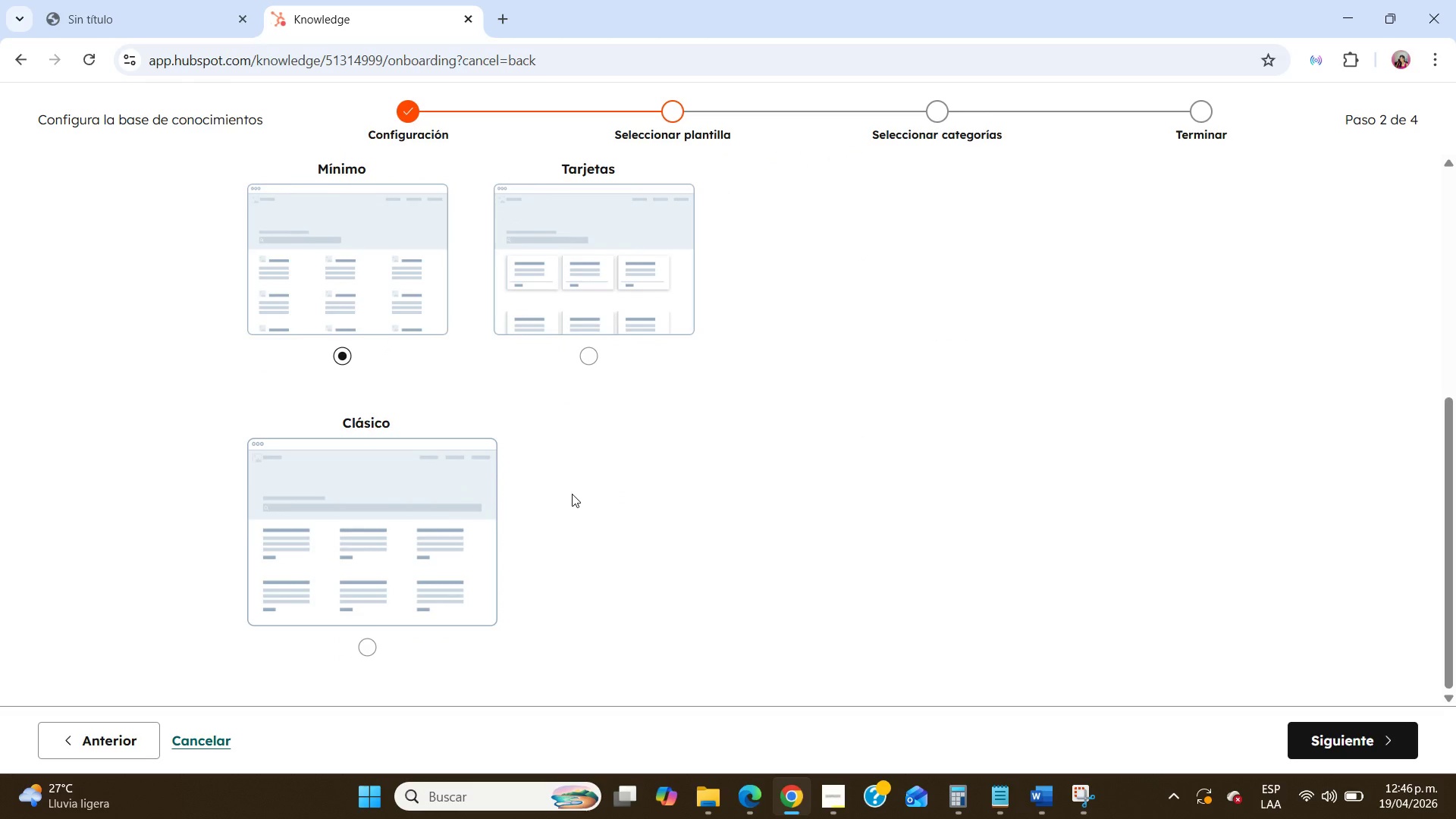 
wait(15.13)
 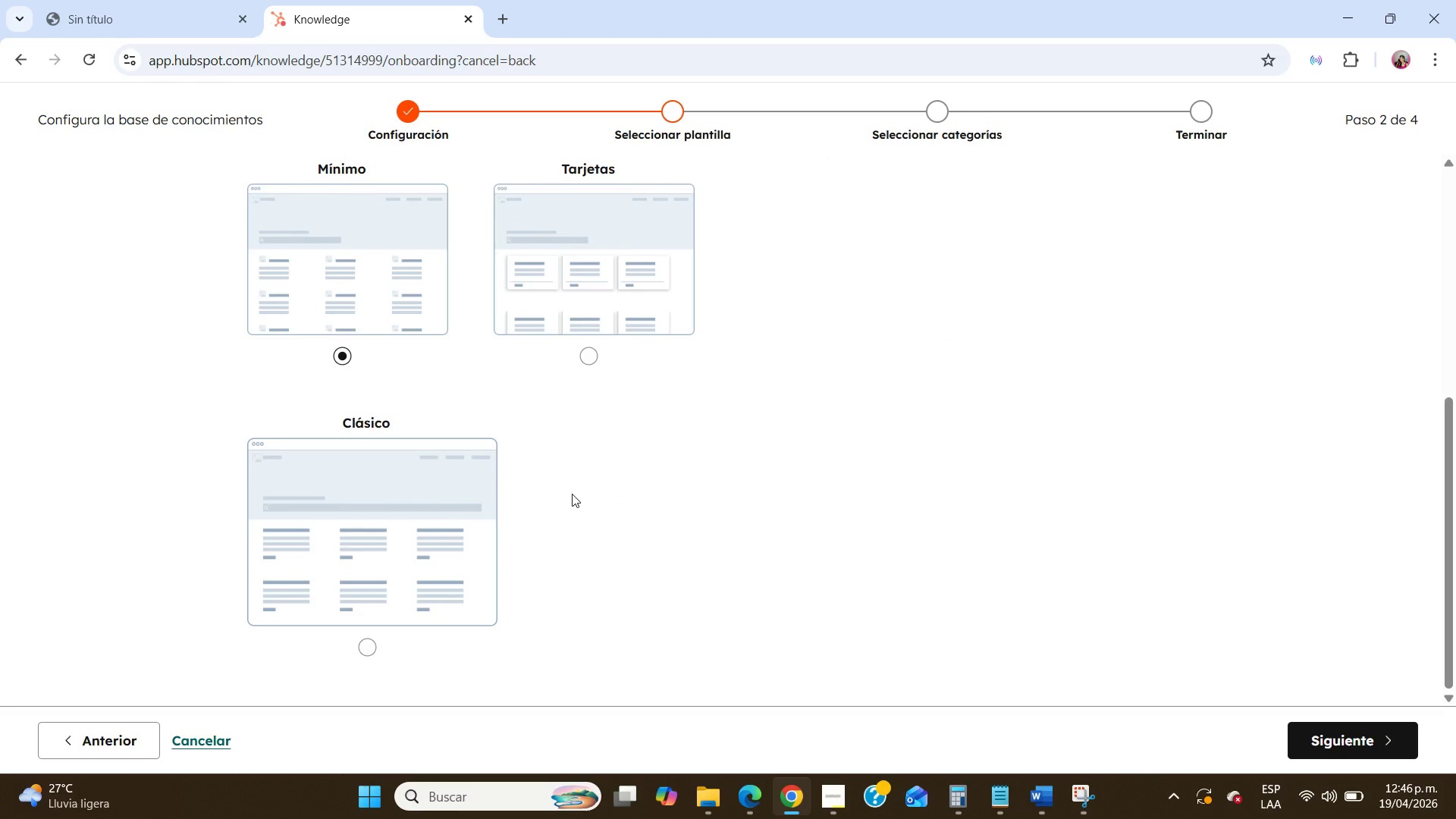 
left_click([845, 808])
 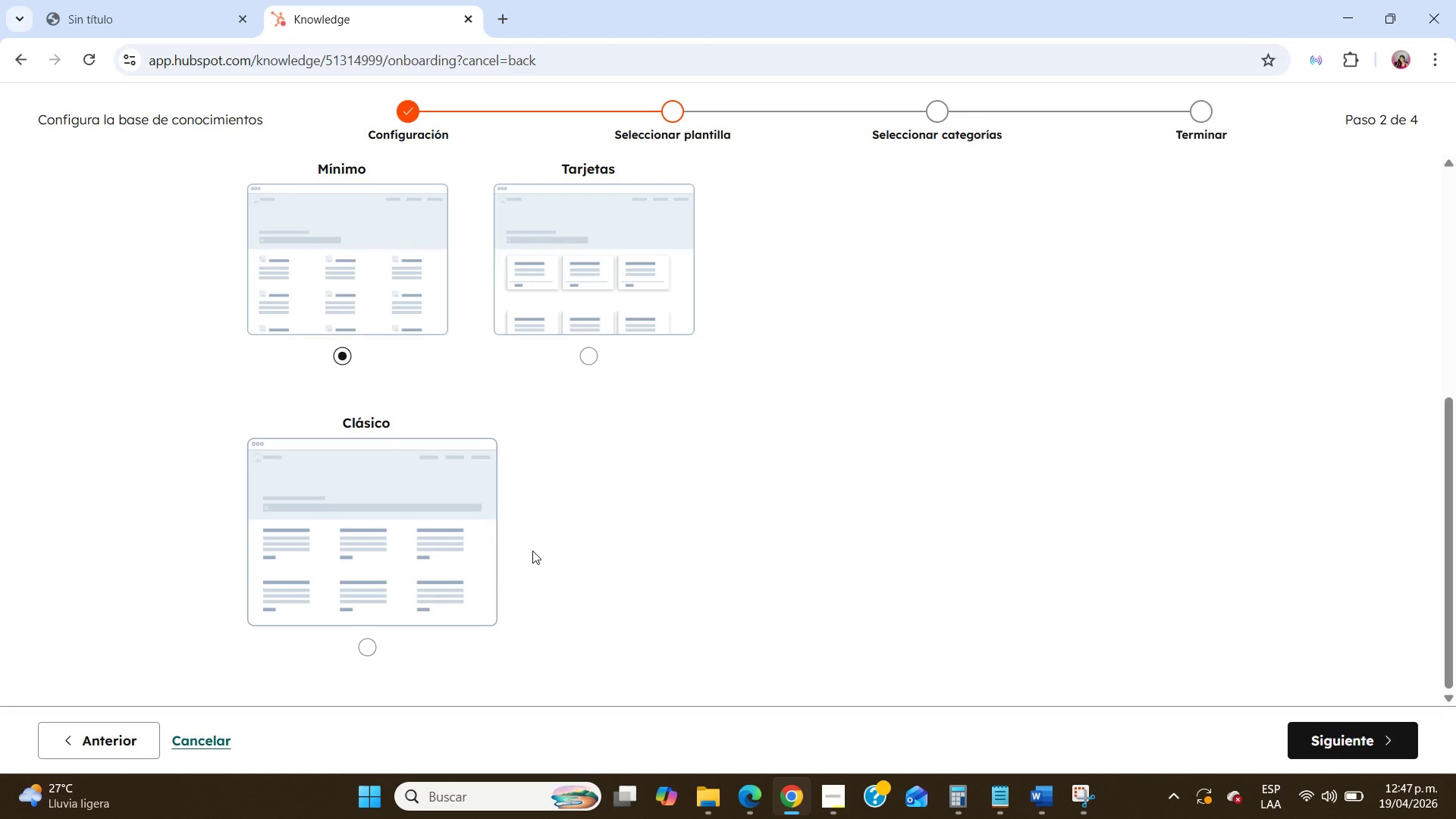 
wait(29.36)
 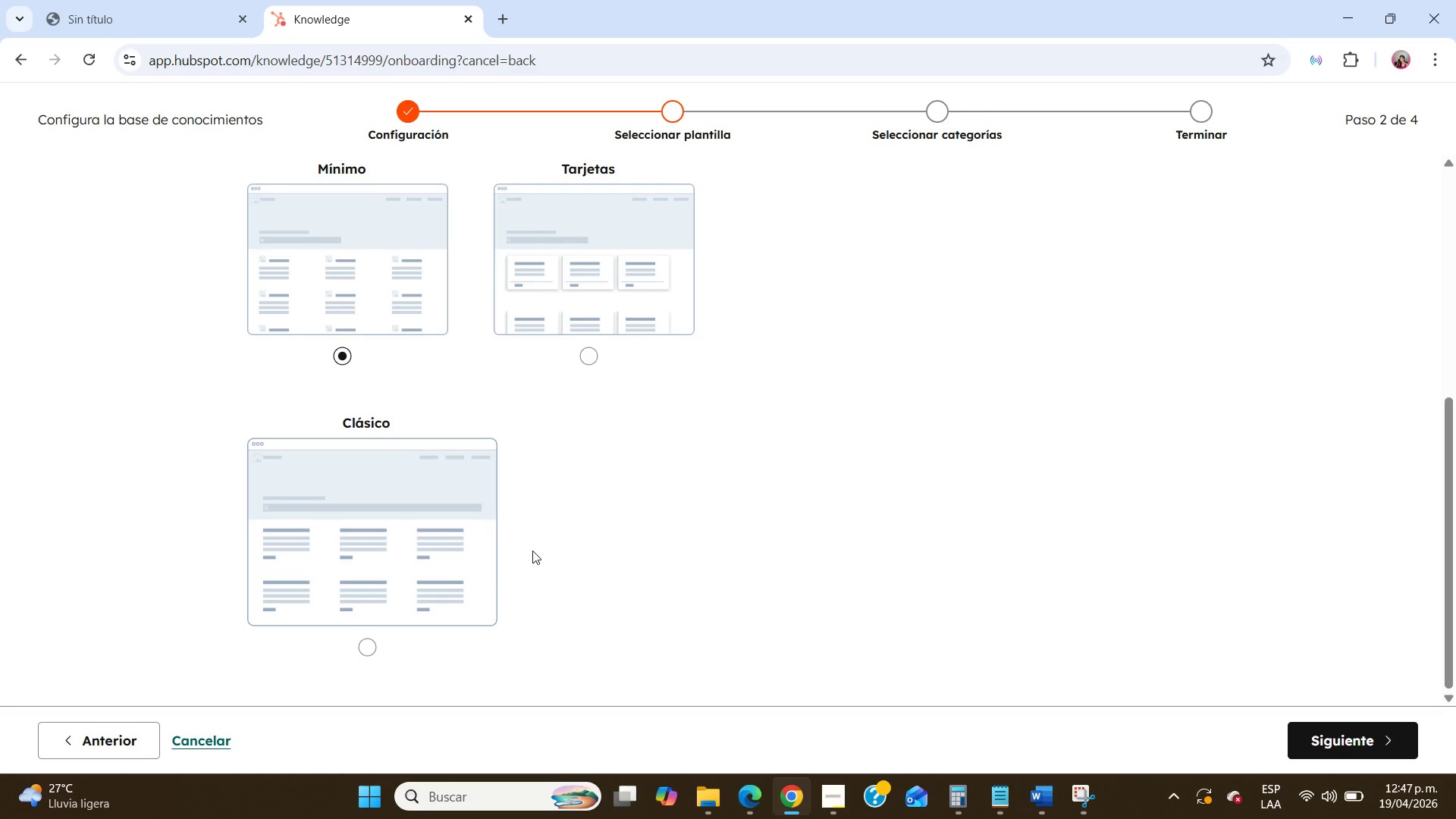 
scroll: coordinate [532, 550], scroll_direction: up, amount: 3.0
 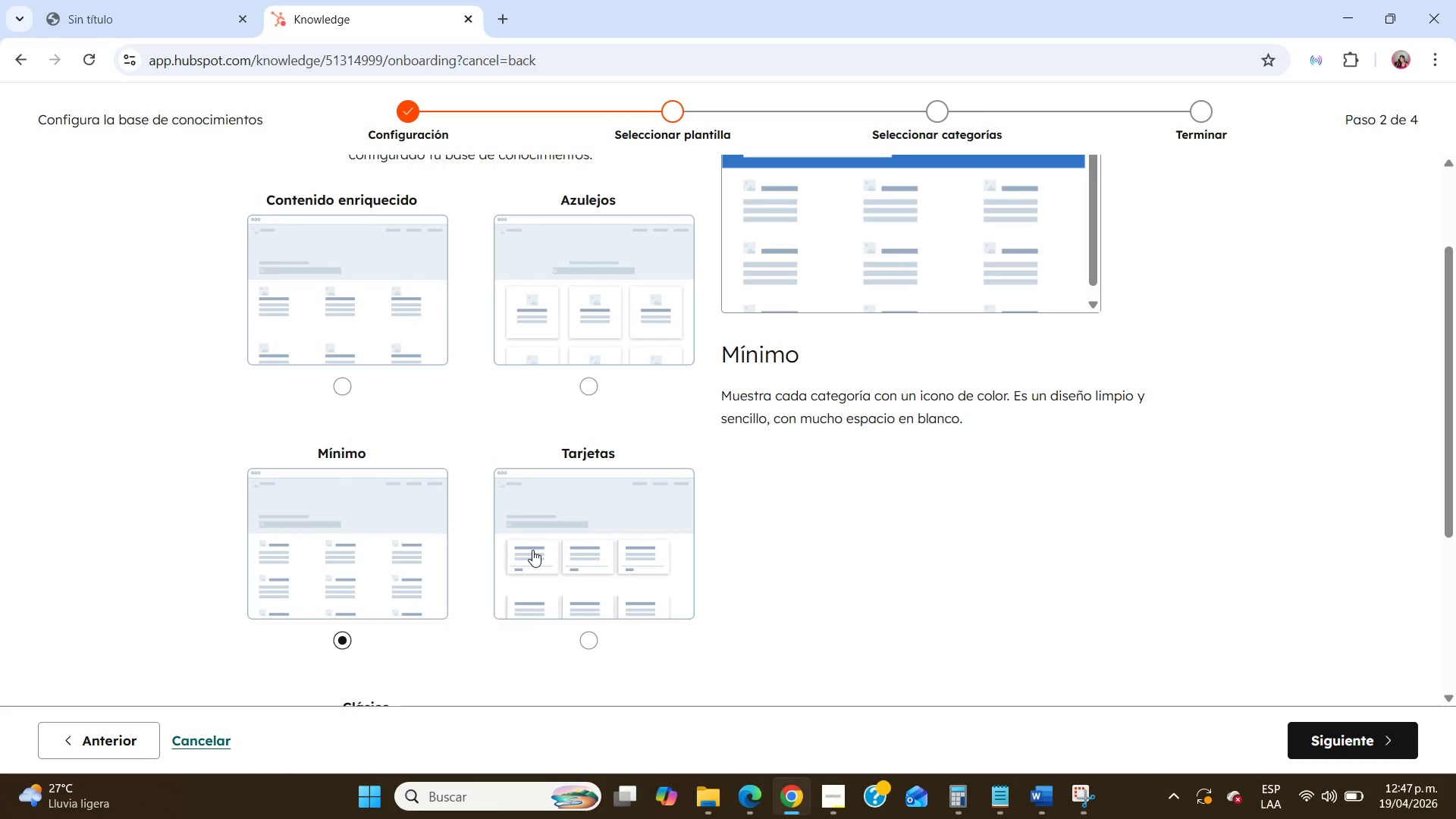 
wait(30.94)
 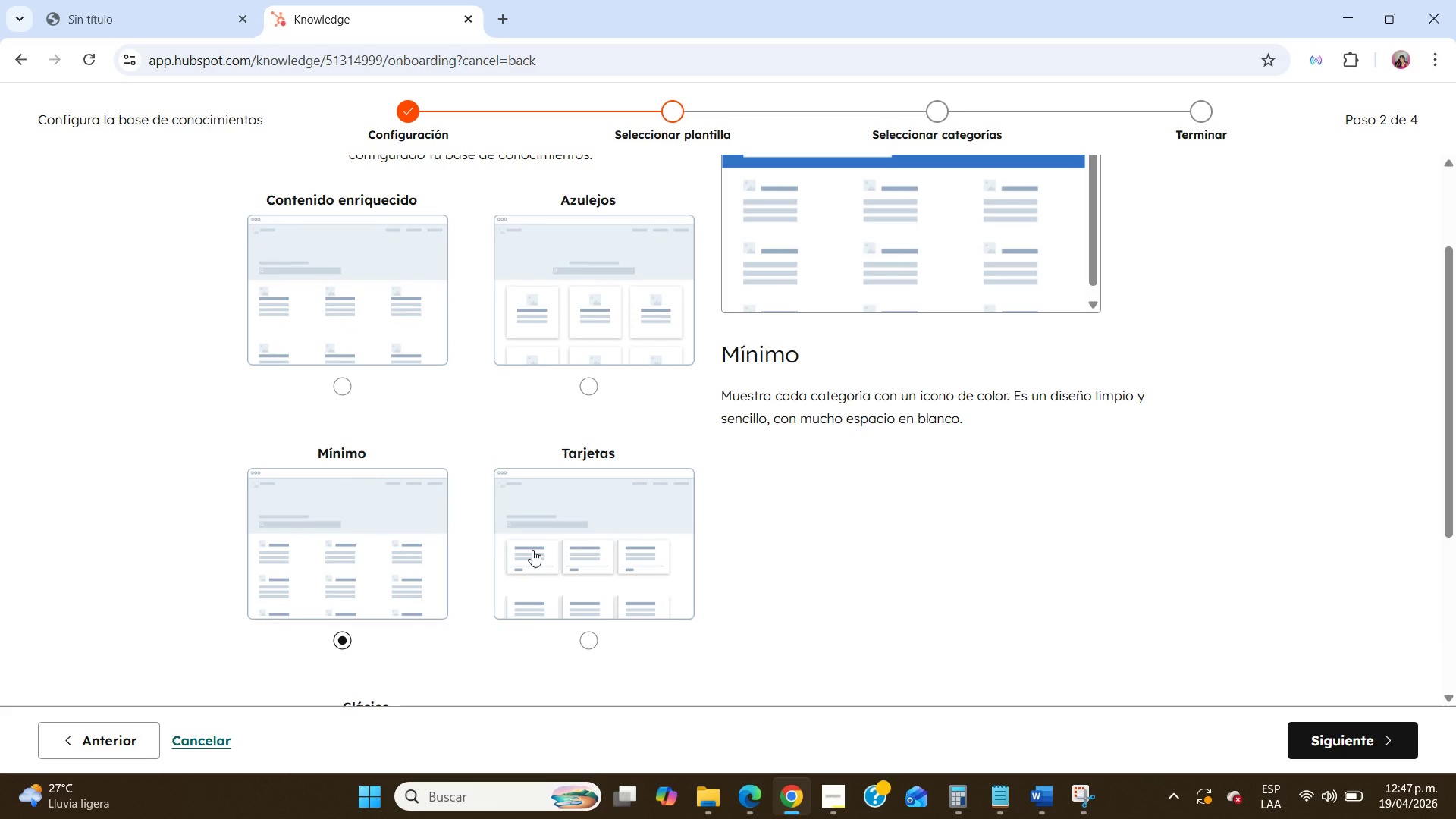 
scroll: coordinate [427, 467], scroll_direction: up, amount: 5.0
 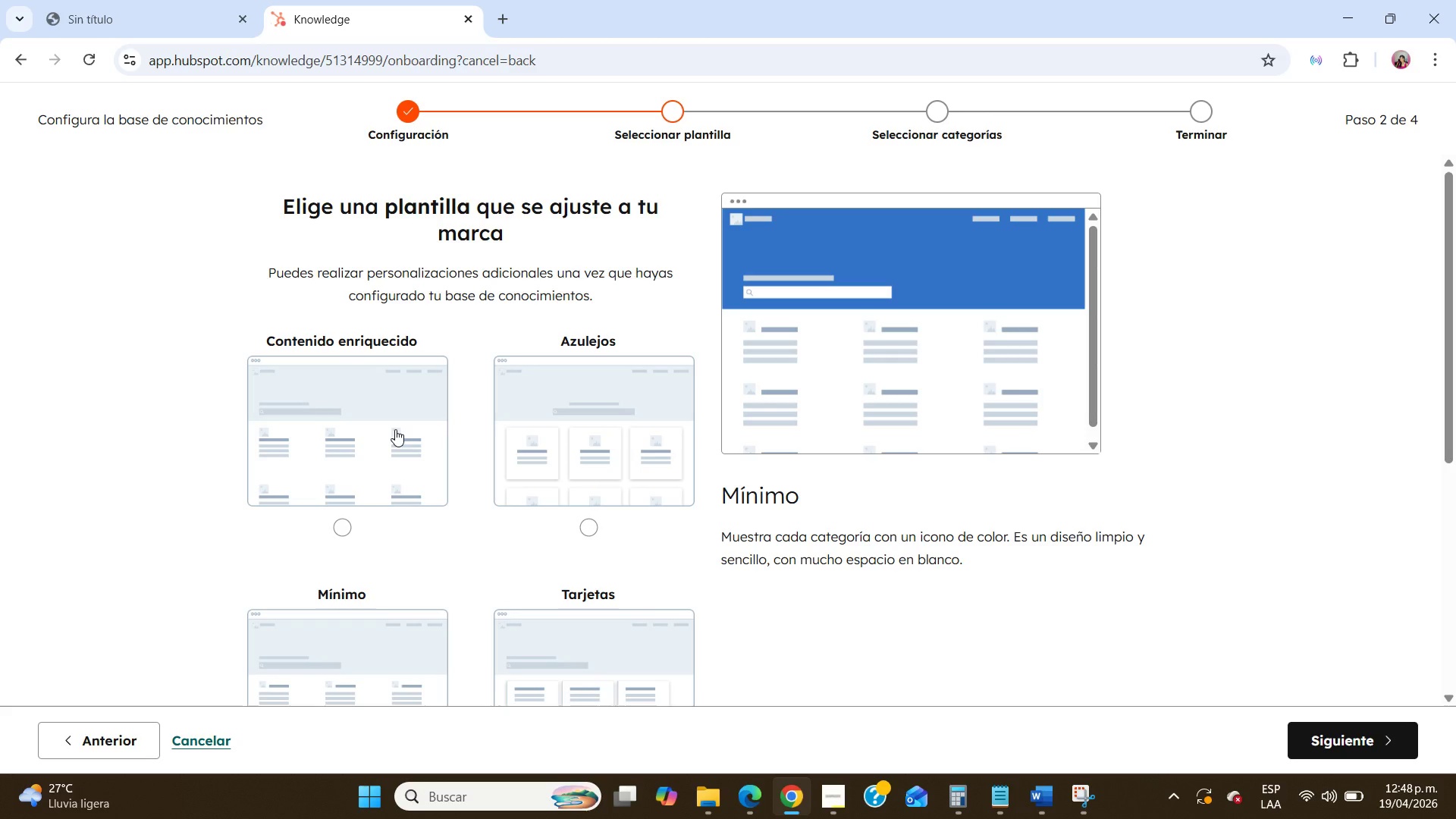 
wait(30.31)
 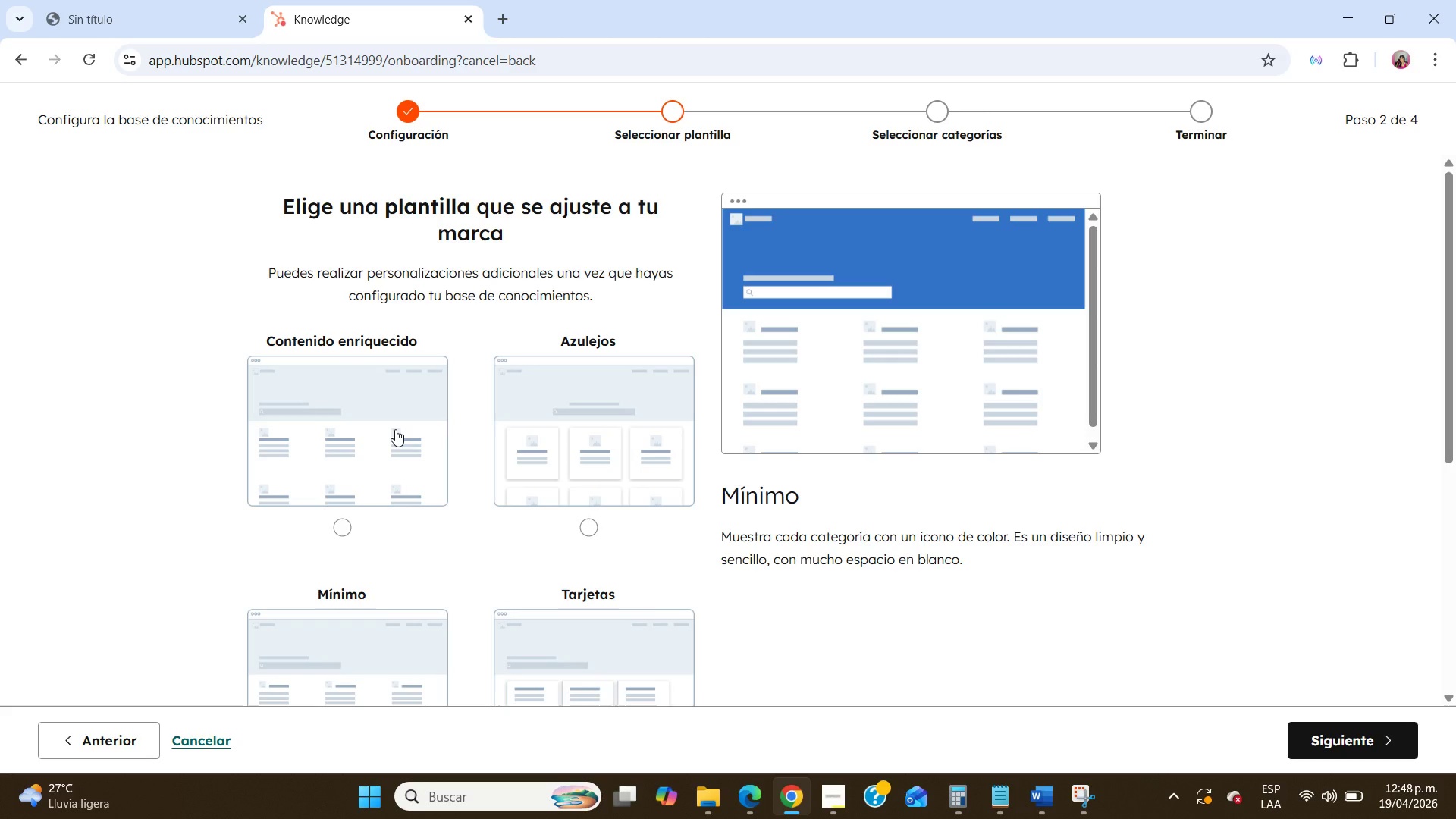 
scroll: coordinate [395, 429], scroll_direction: down, amount: 8.0
 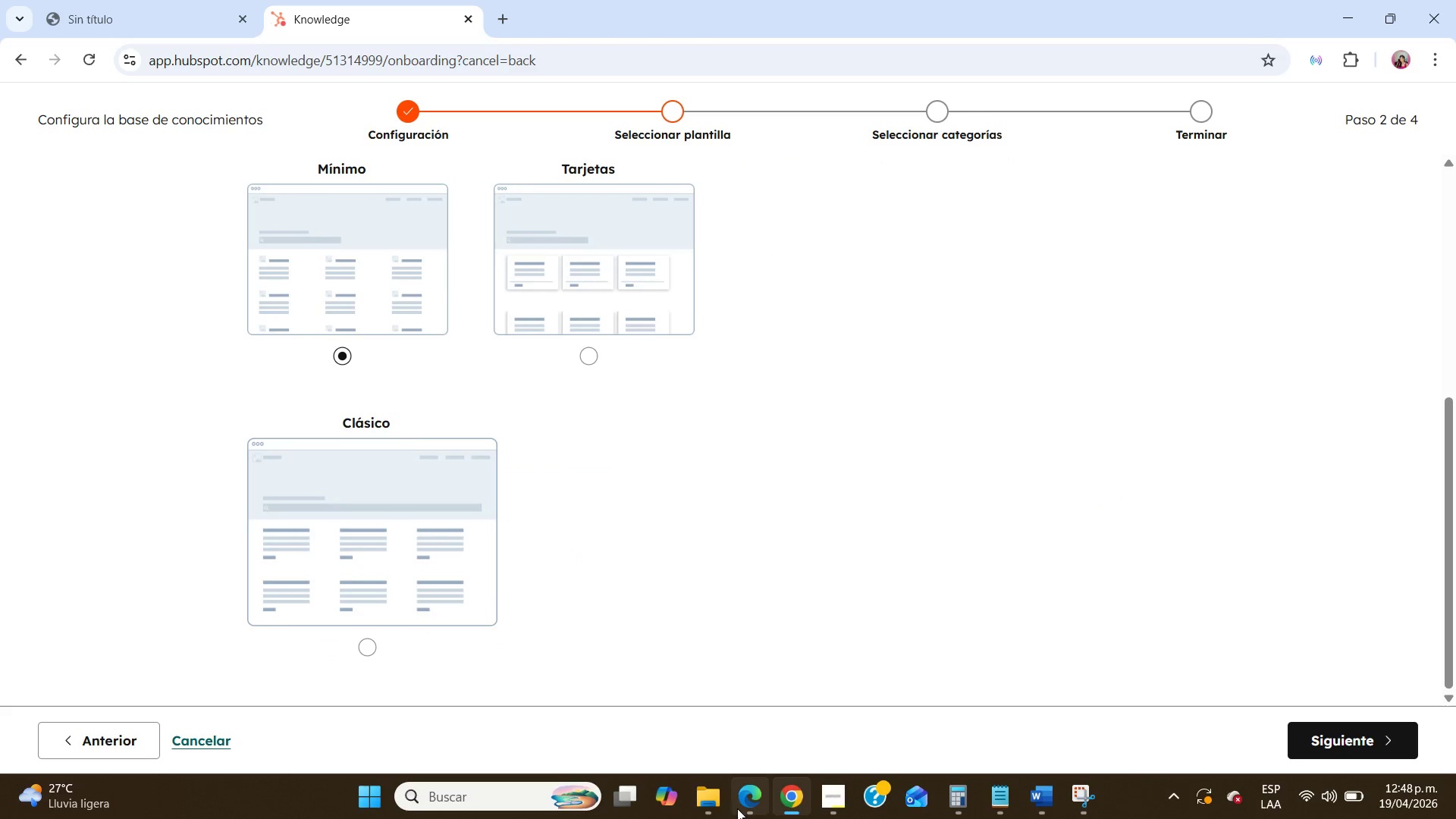 
left_click([823, 799])